 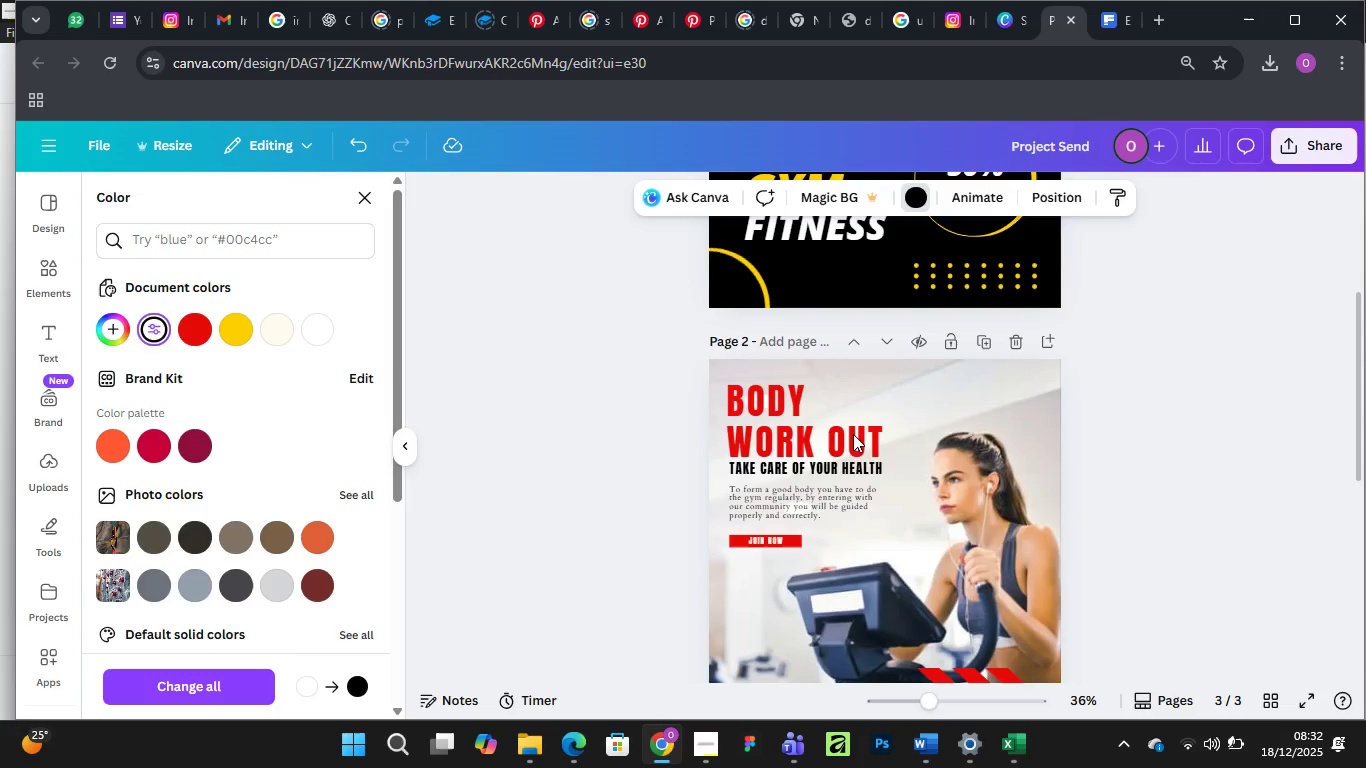 
scroll: coordinate [853, 434], scroll_direction: down, amount: 5.0
 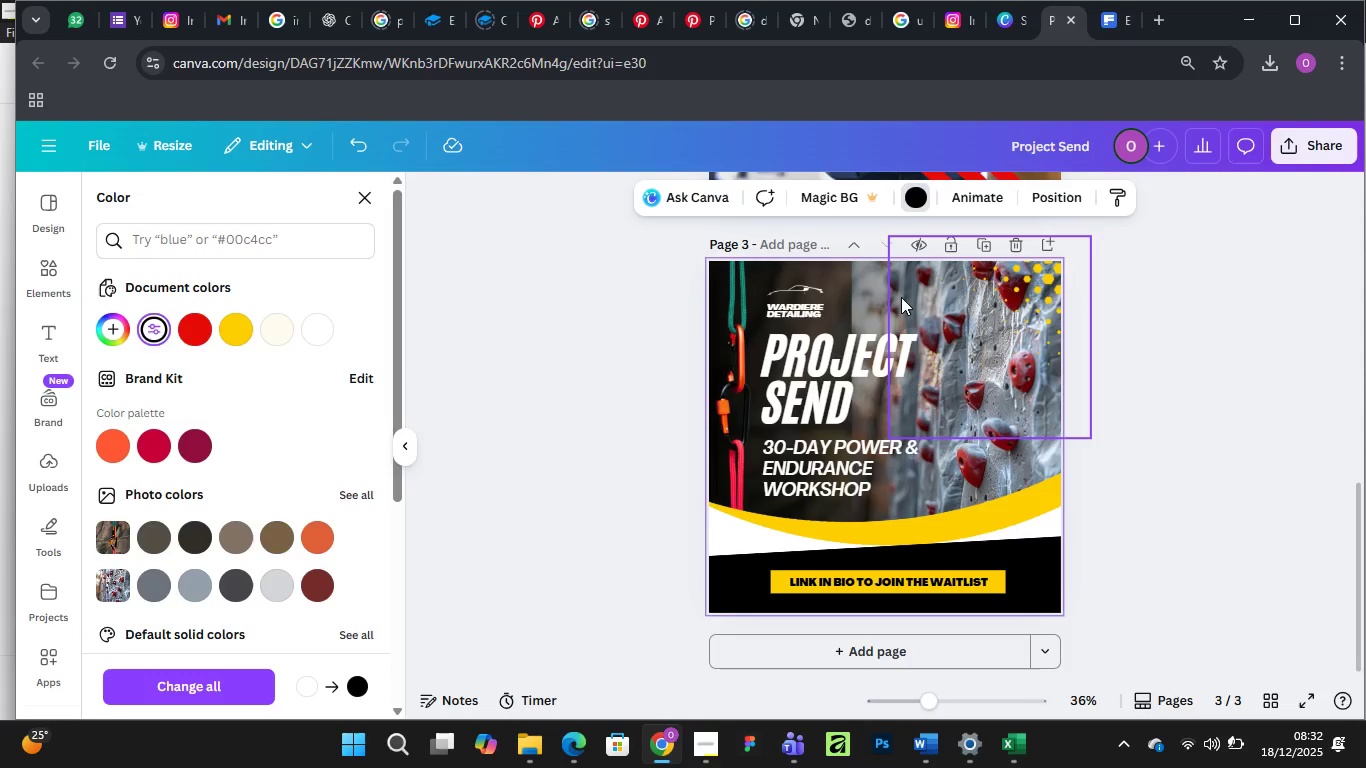 
wait(14.39)
 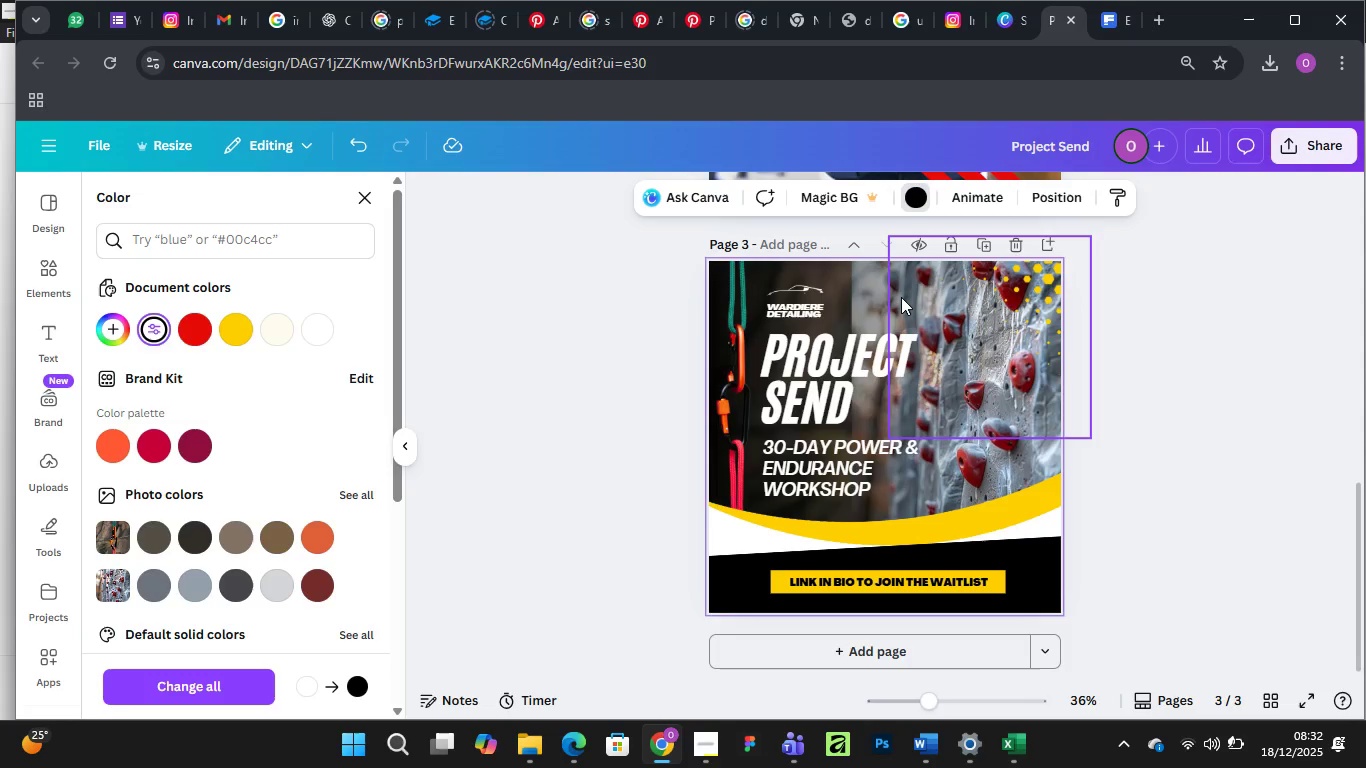 
scroll: coordinate [868, 462], scroll_direction: down, amount: 8.0
 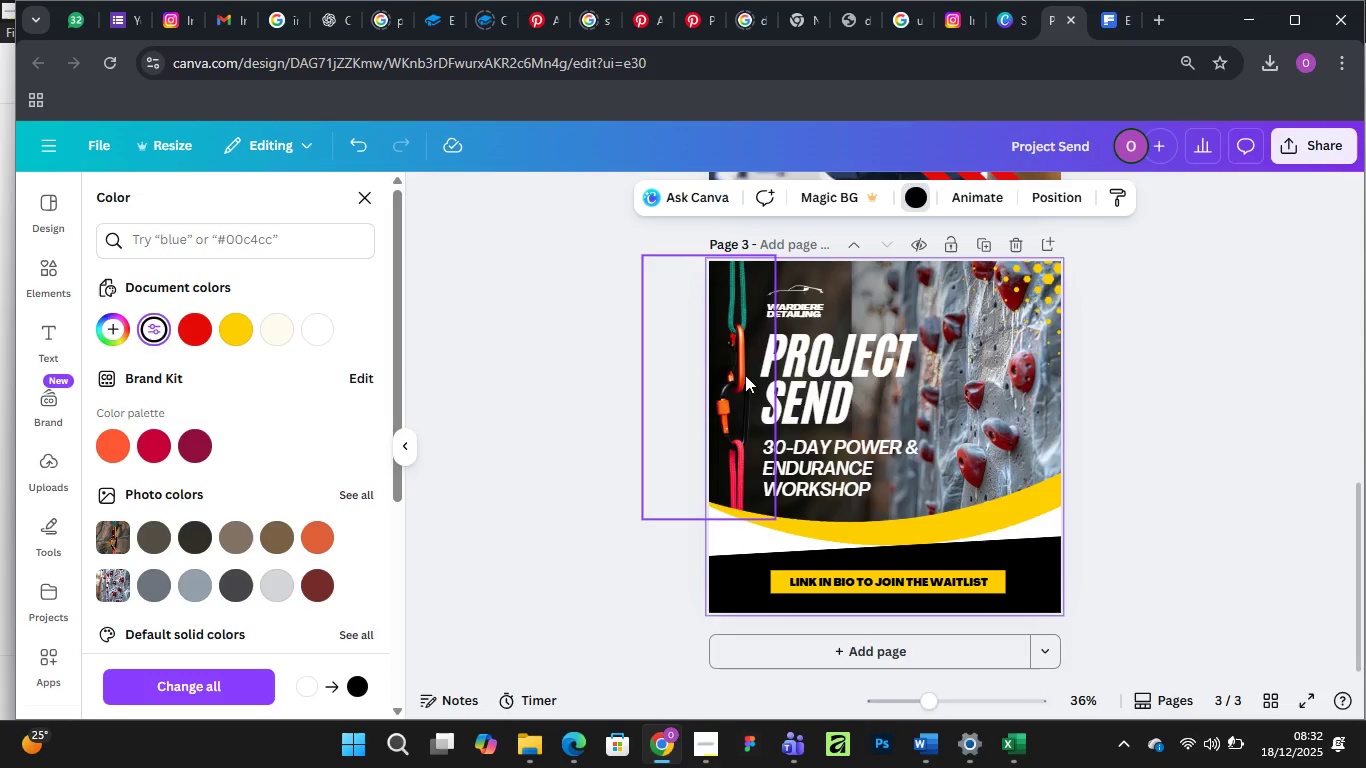 
wait(8.59)
 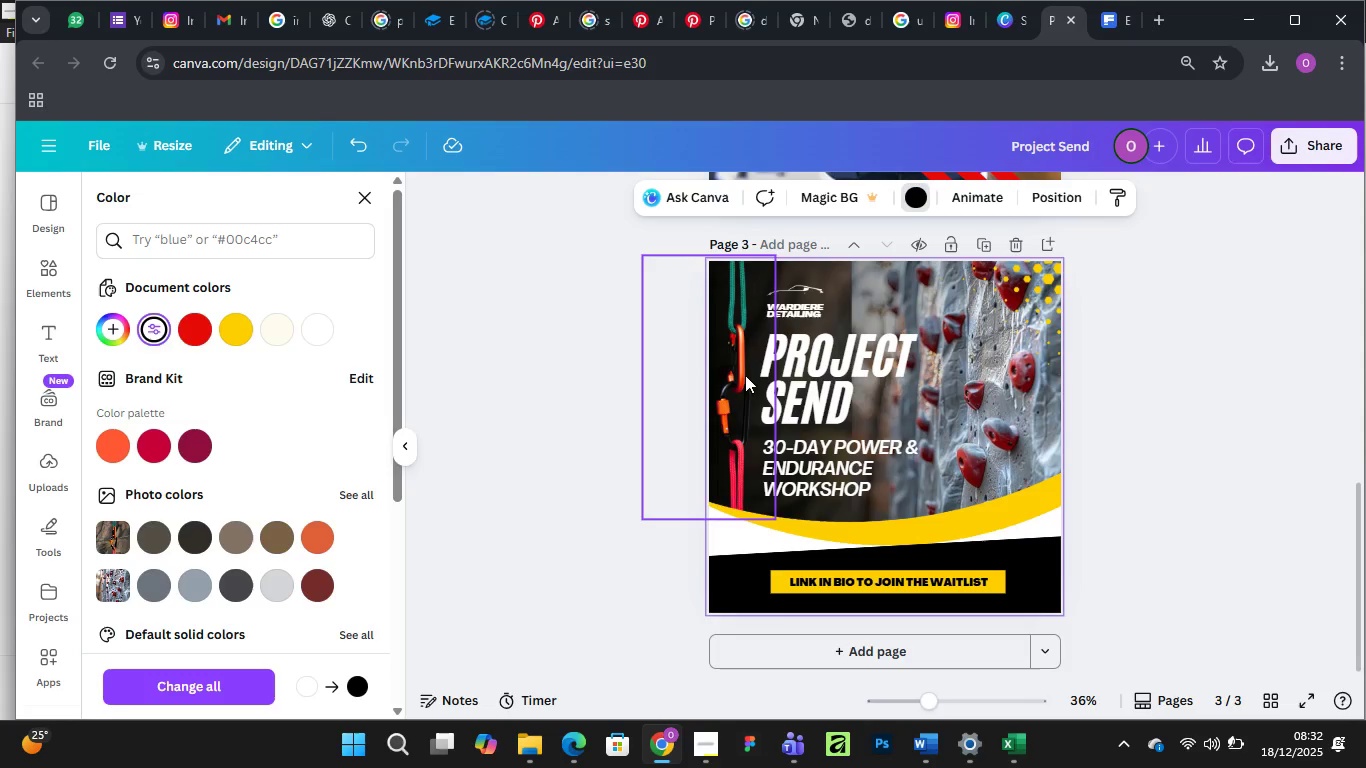 
scroll: coordinate [339, 431], scroll_direction: down, amount: 4.0
 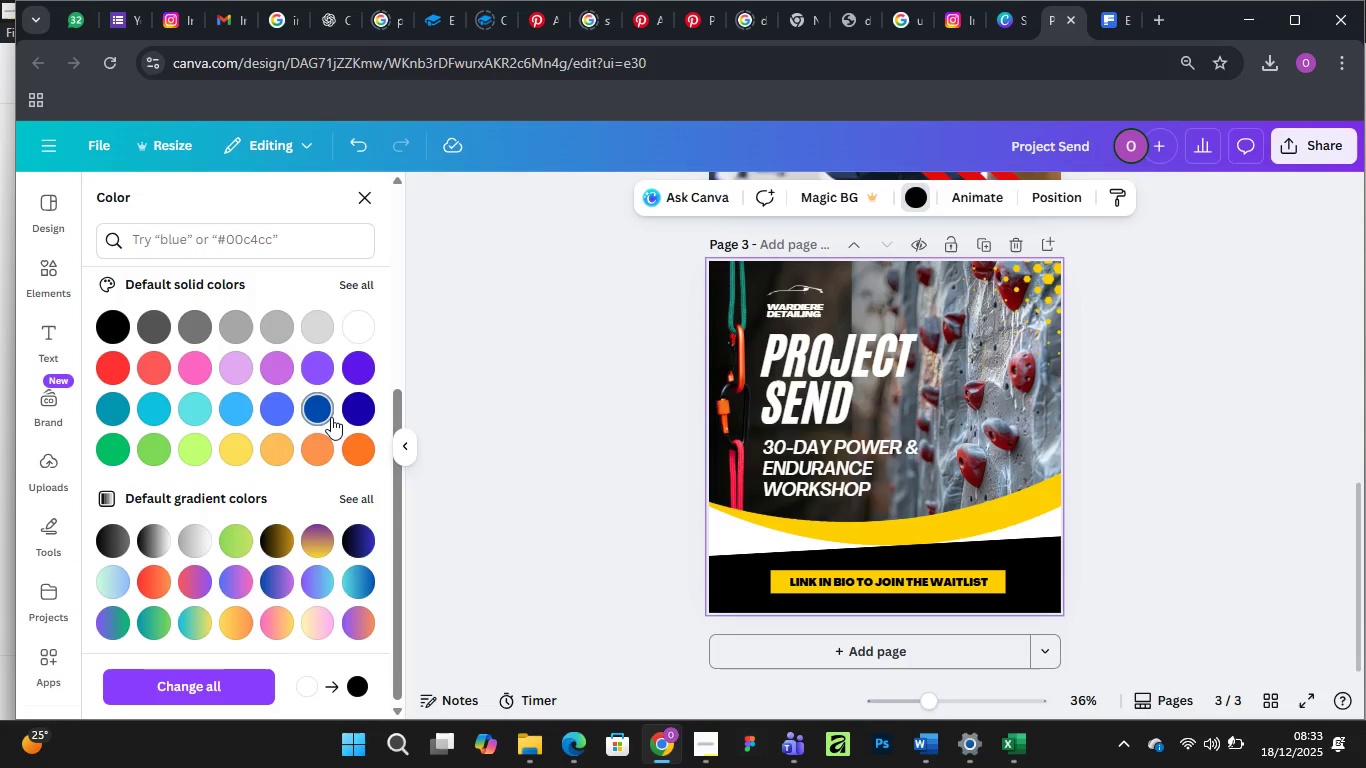 
mouse_move([313, 425])
 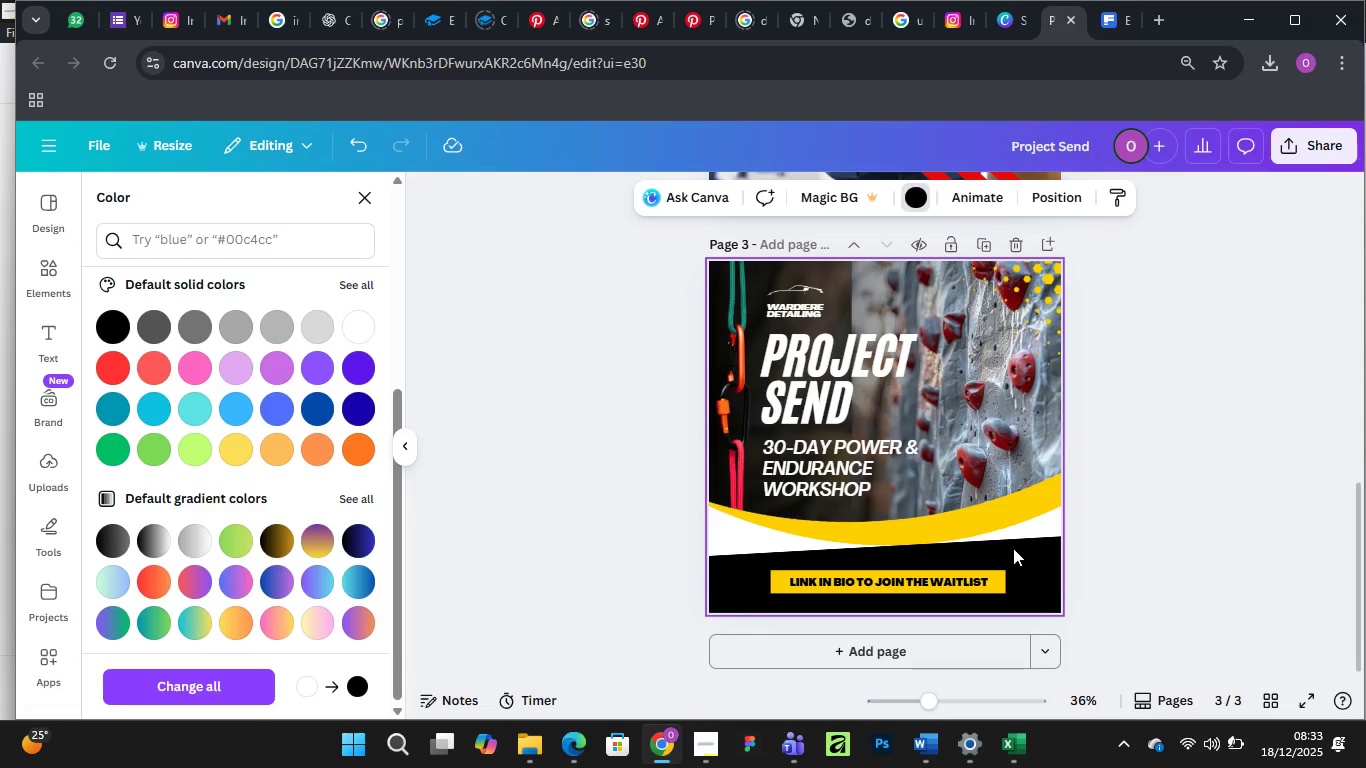 
wait(5.42)
 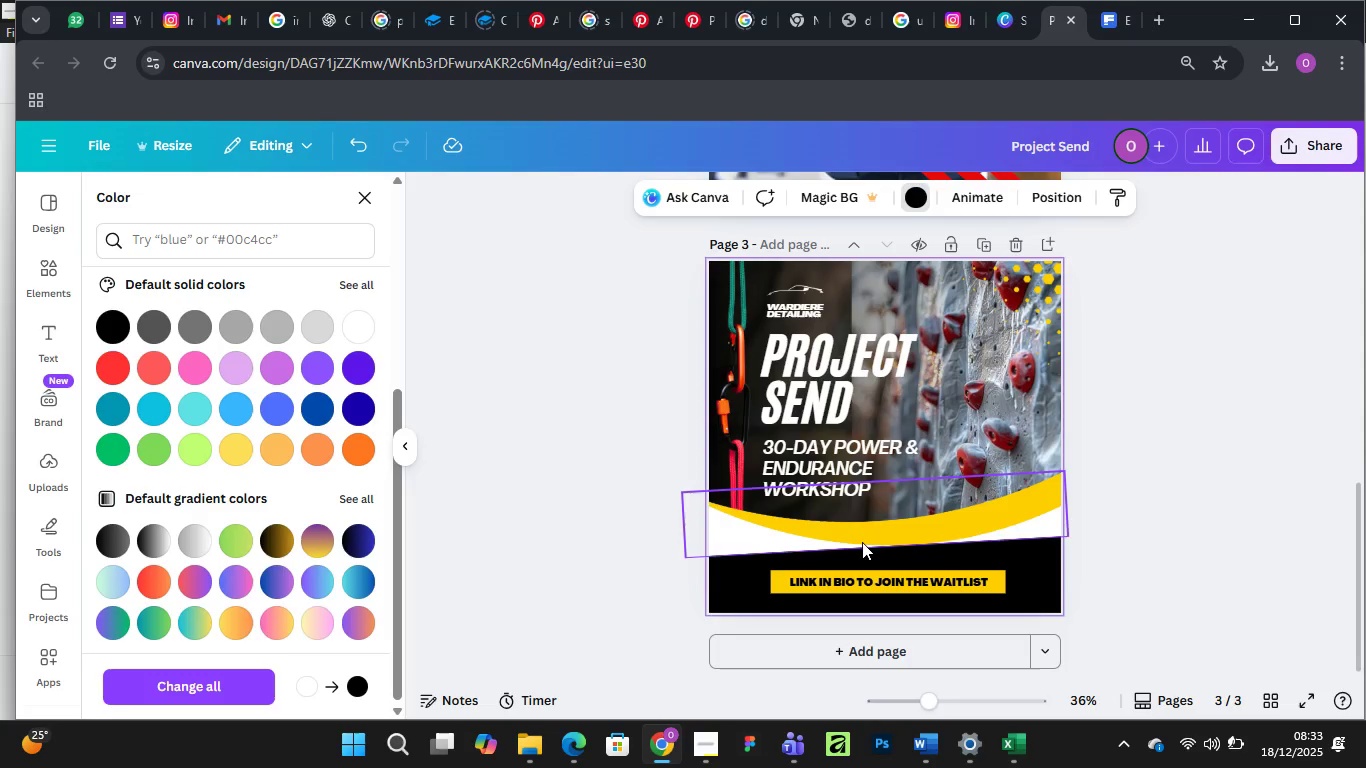 
left_click([1033, 522])
 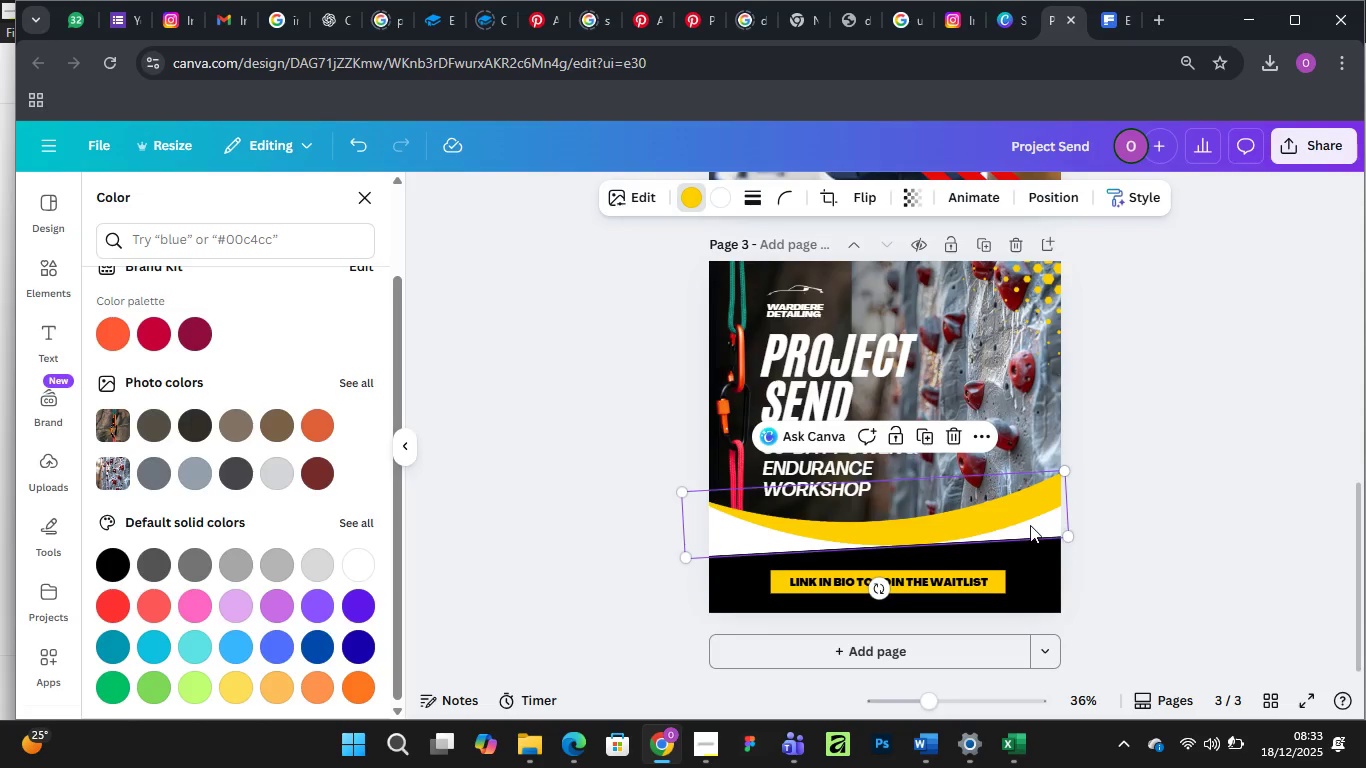 
wait(26.66)
 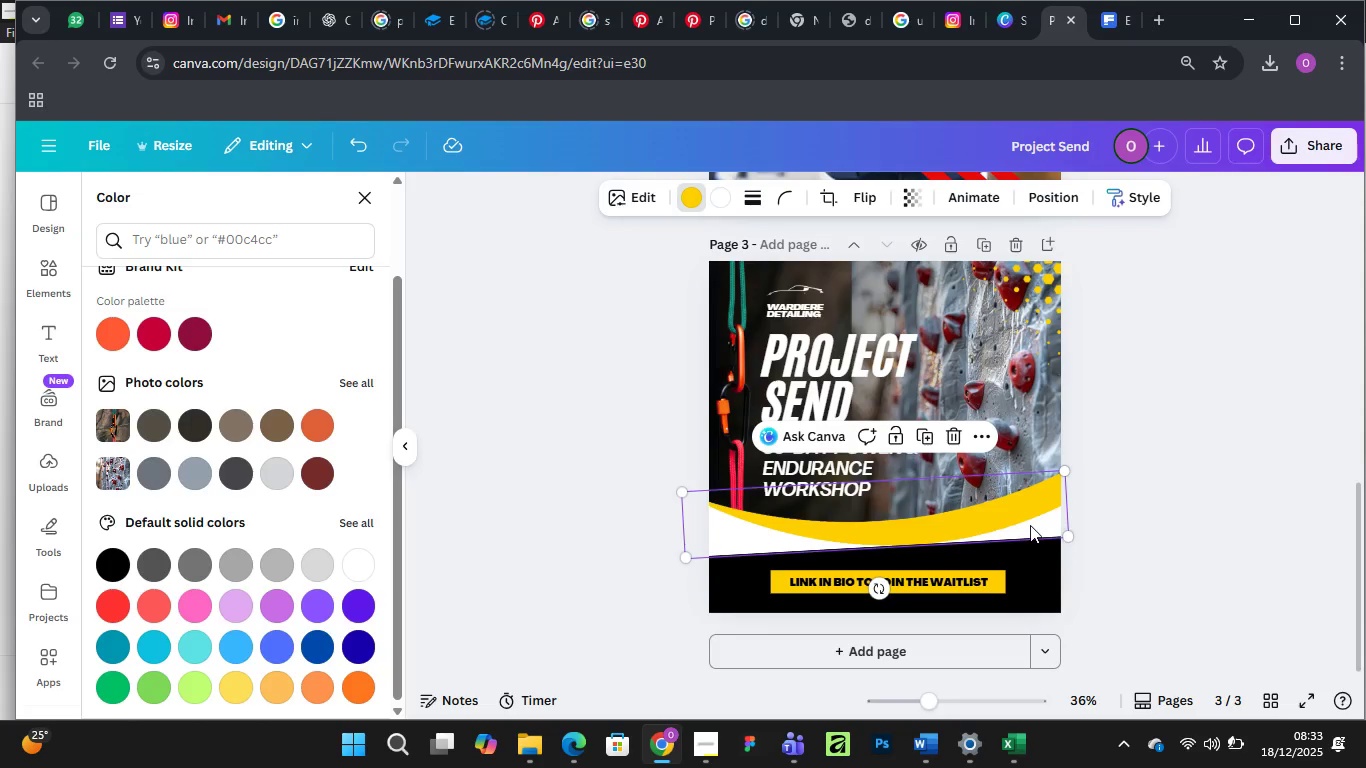 
scroll: coordinate [1030, 525], scroll_direction: down, amount: 5.0
 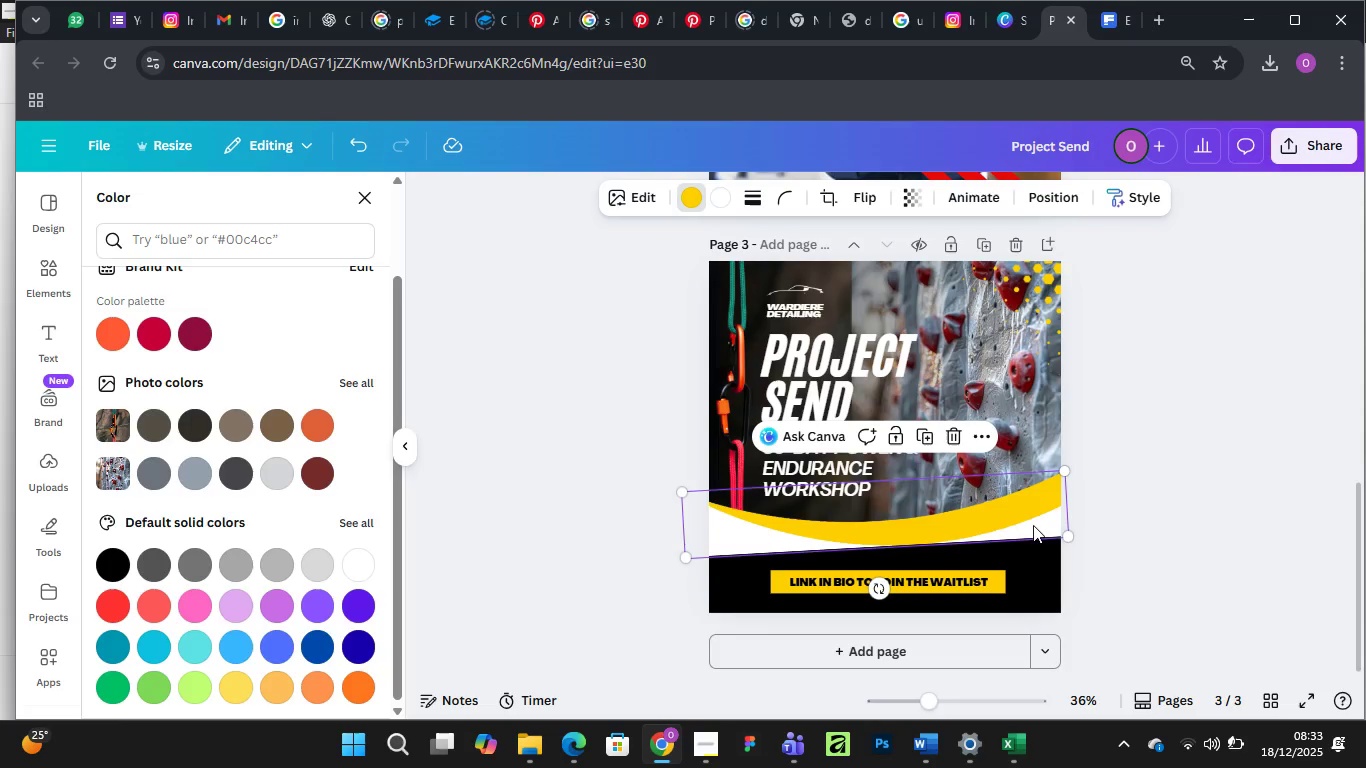 
scroll: coordinate [1125, 346], scroll_direction: none, amount: 0.0
 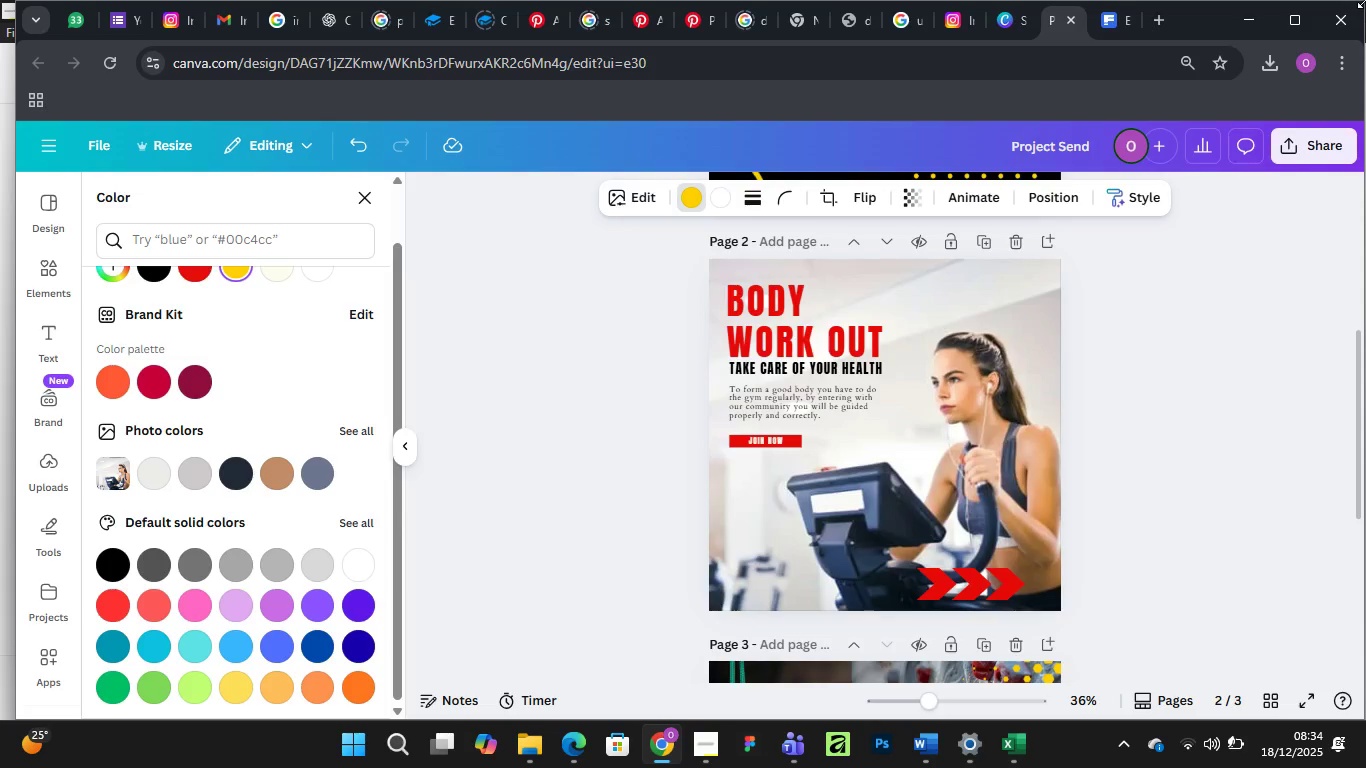 
wait(36.93)
 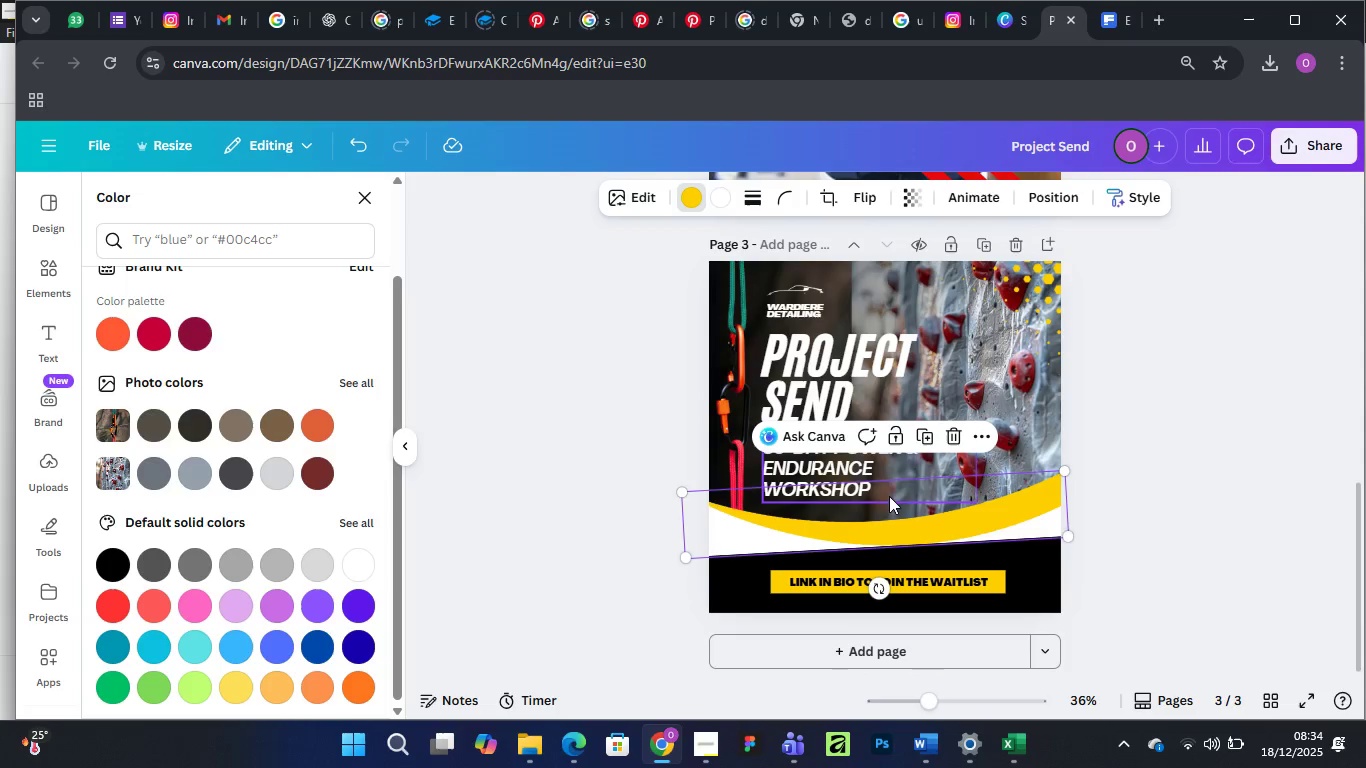 
left_click([1205, 412])
 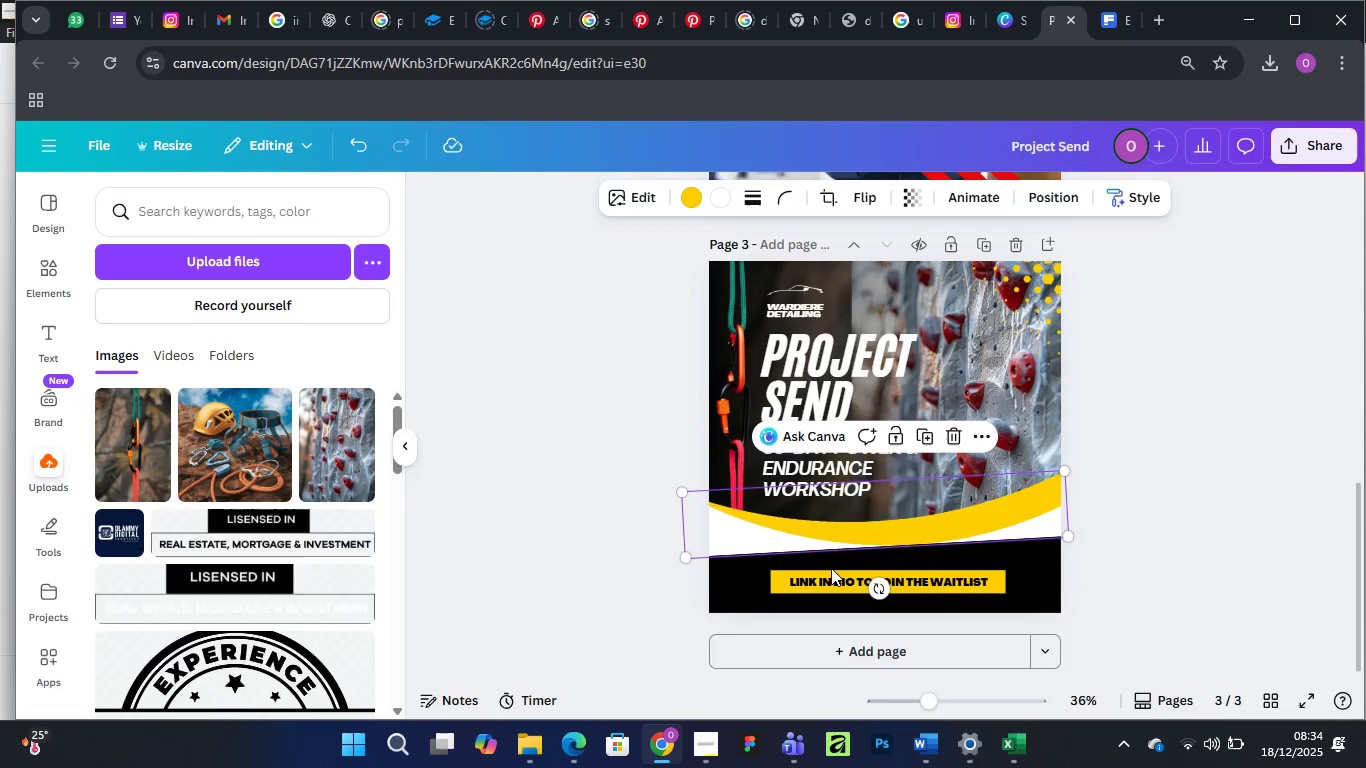 
scroll: coordinate [888, 501], scroll_direction: down, amount: 4.0
 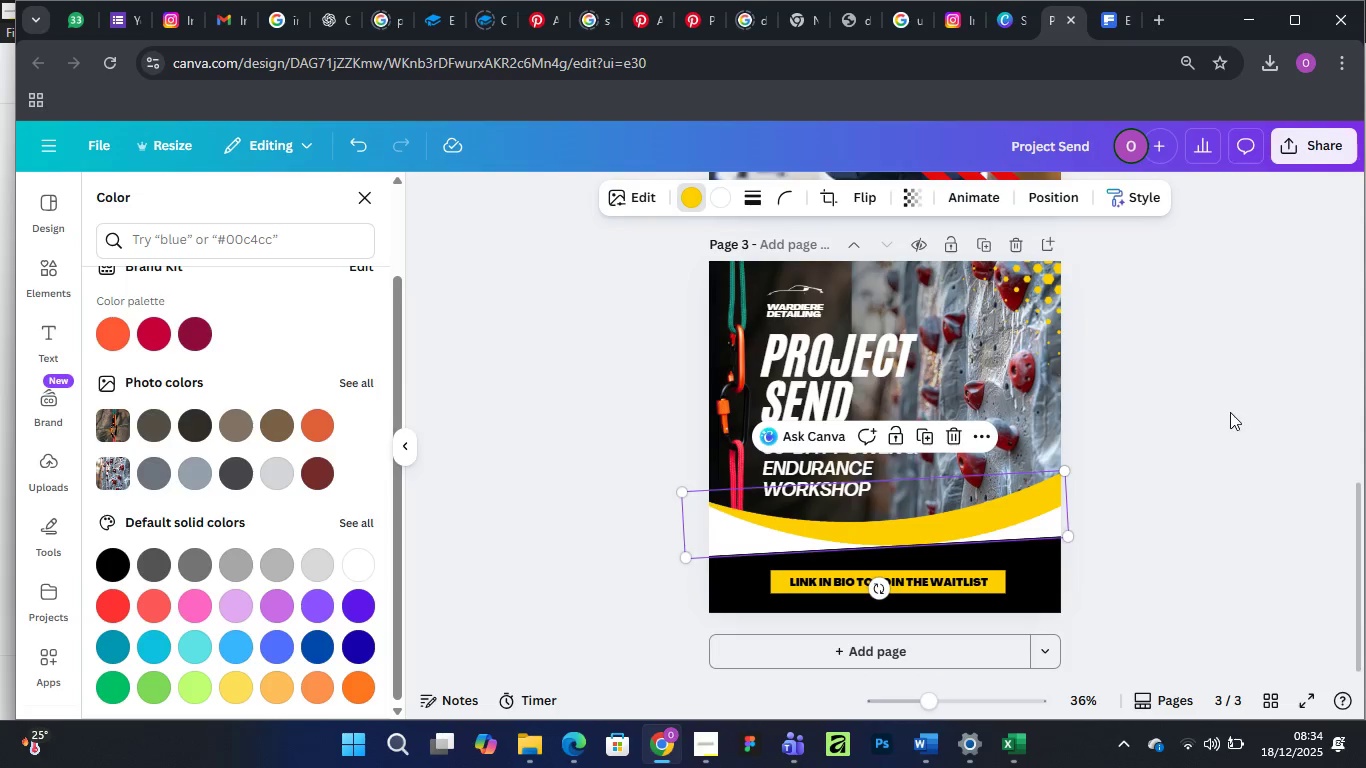 
wait(5.11)
 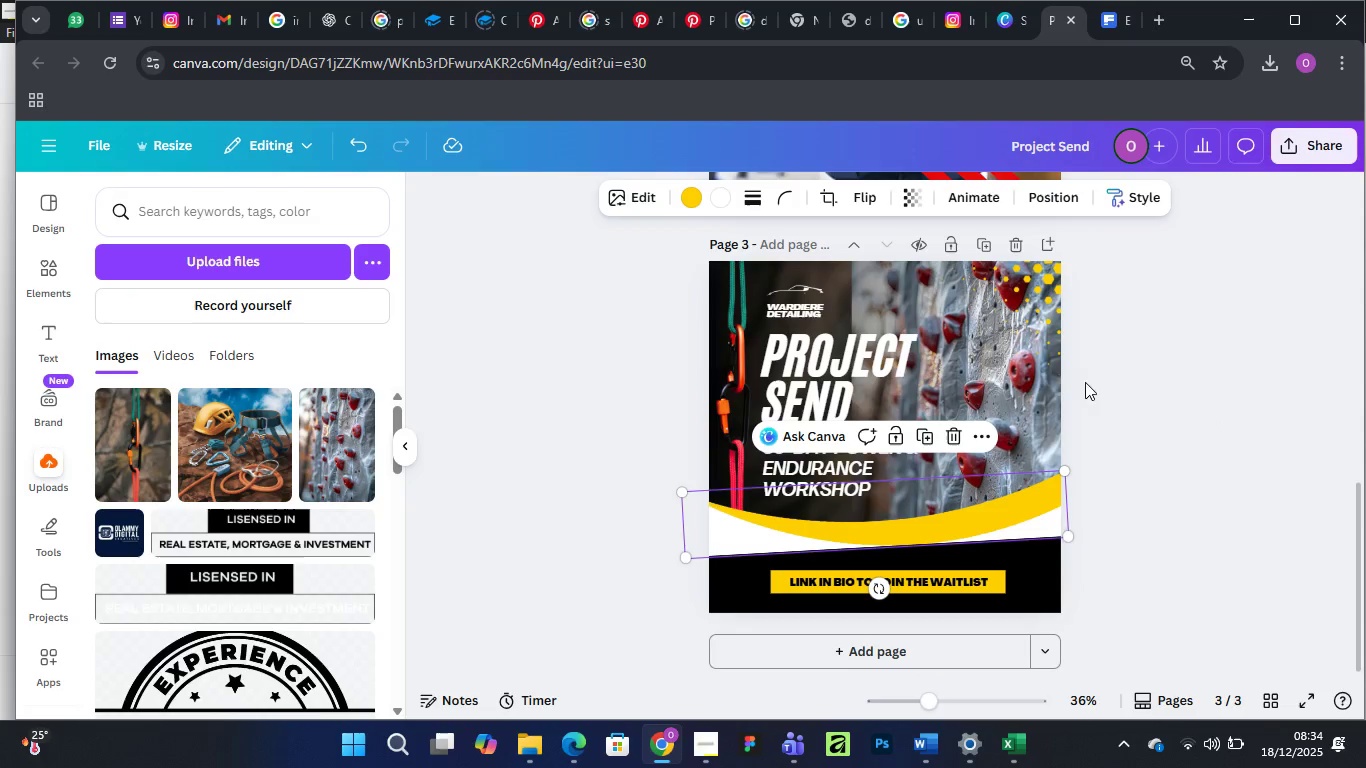 
left_click([1030, 584])
 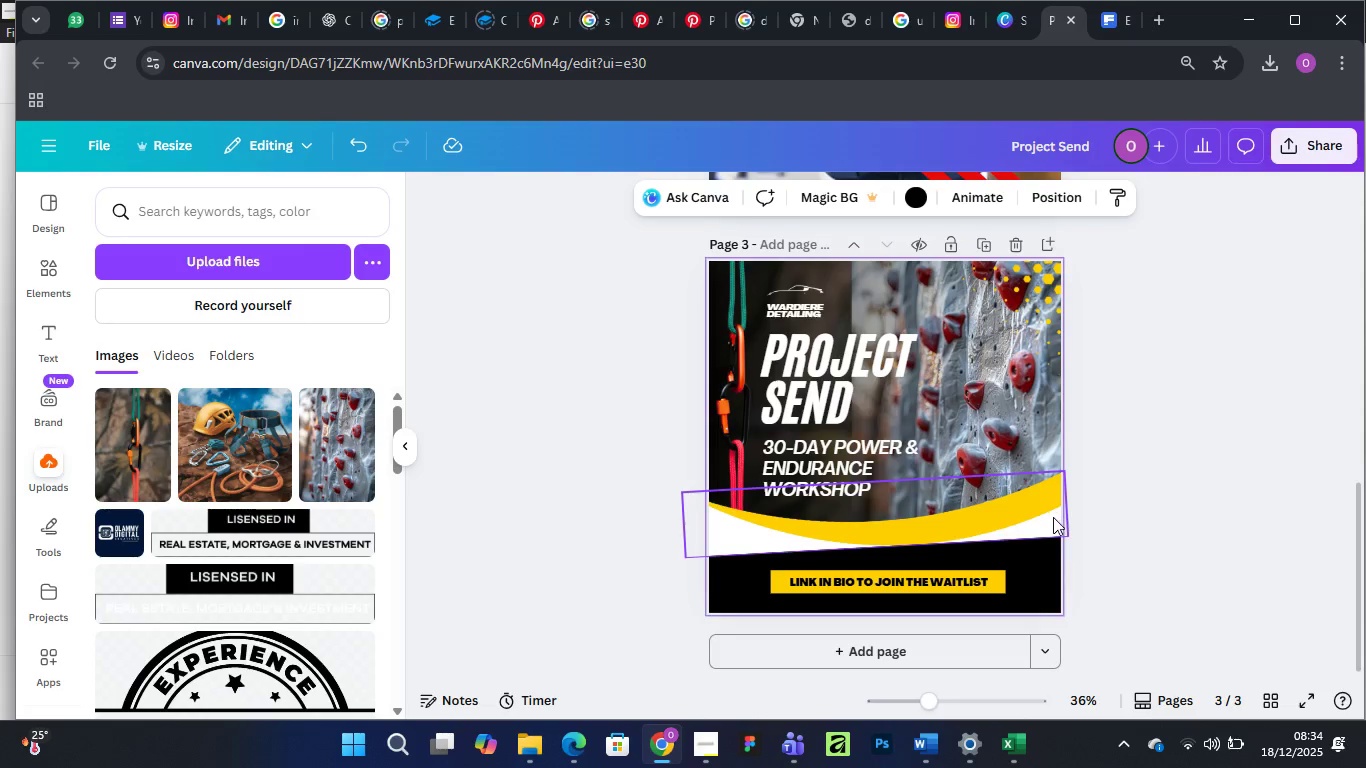 
left_click([1049, 523])
 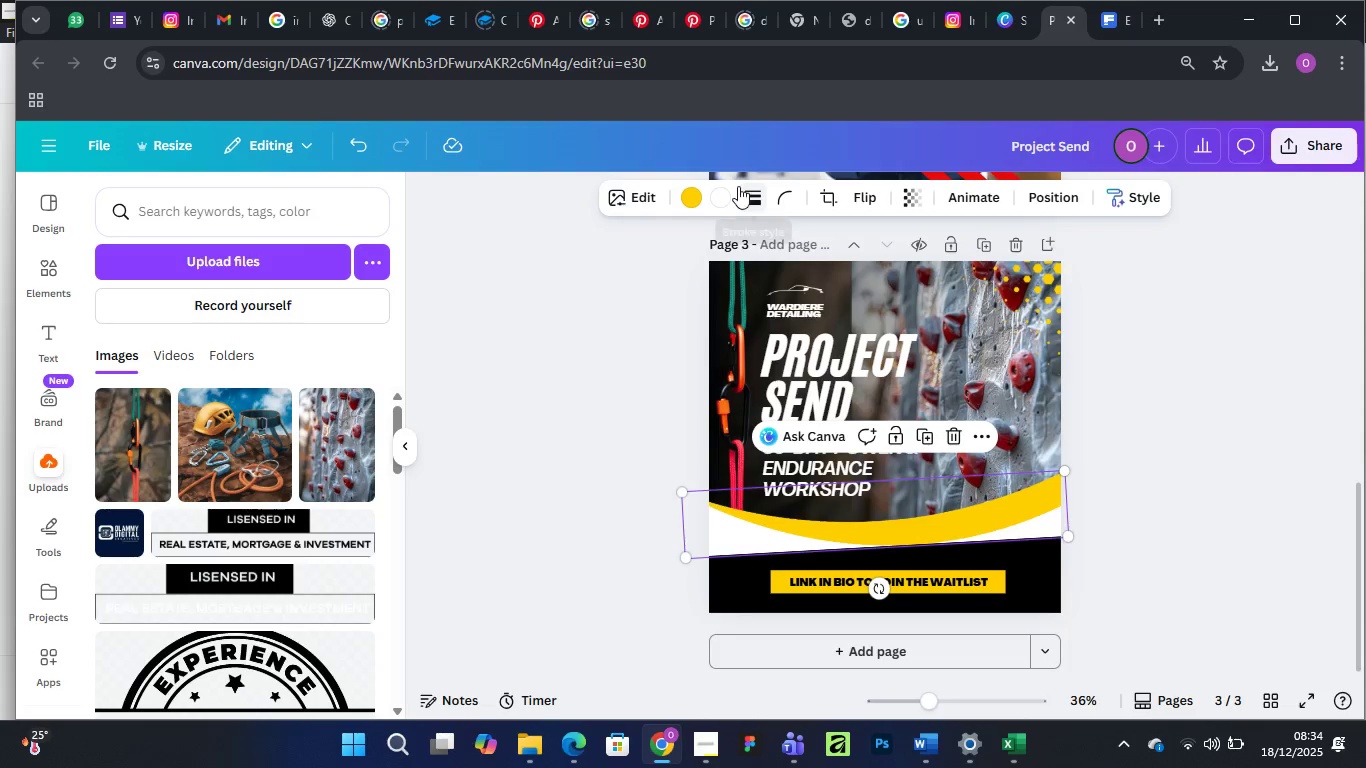 
left_click([724, 199])
 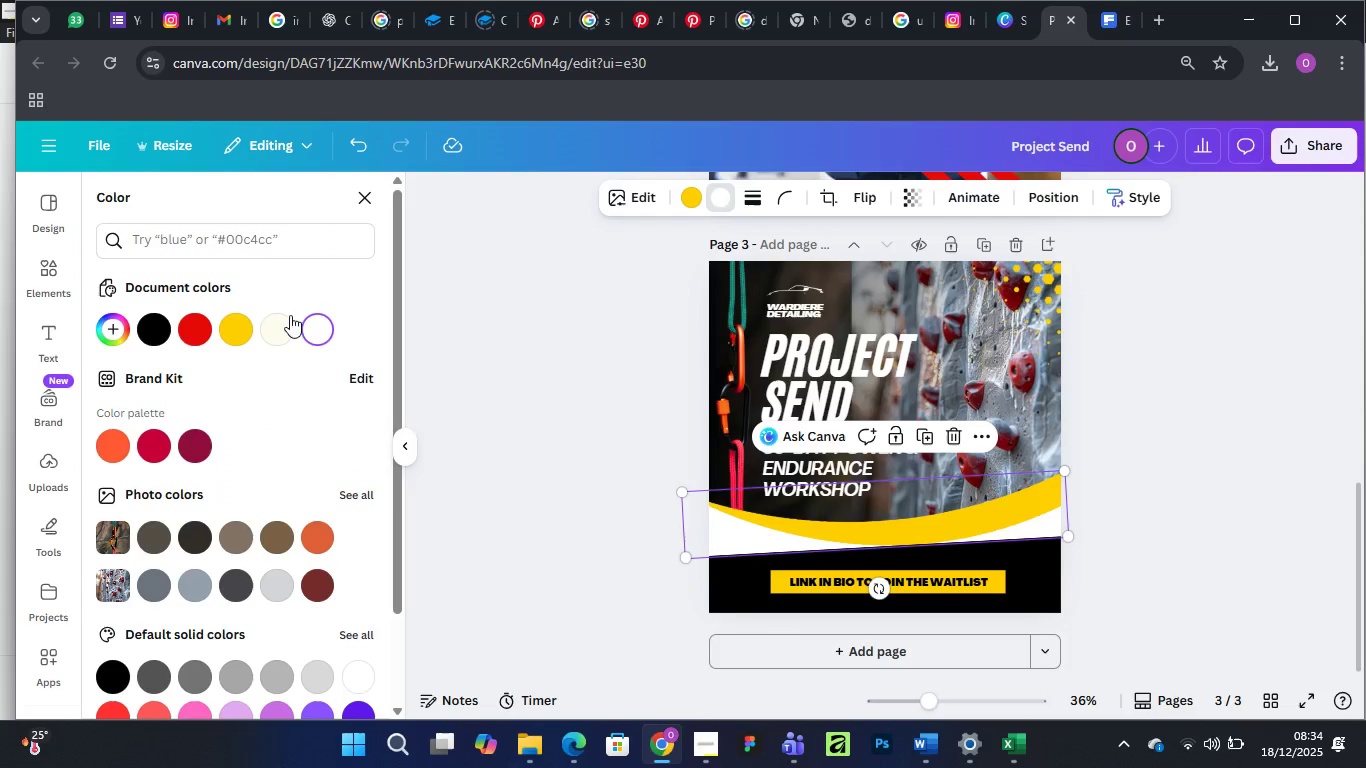 
left_click([277, 330])
 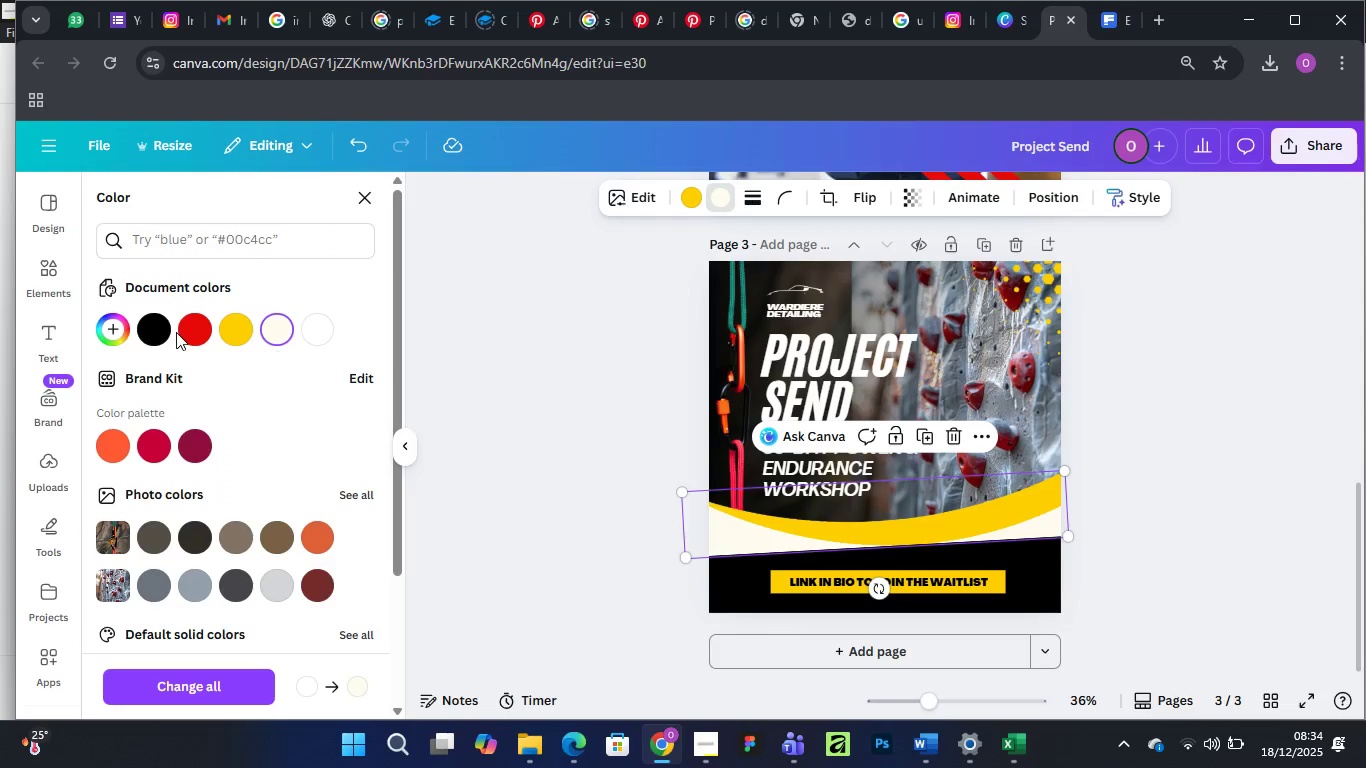 
left_click([158, 327])
 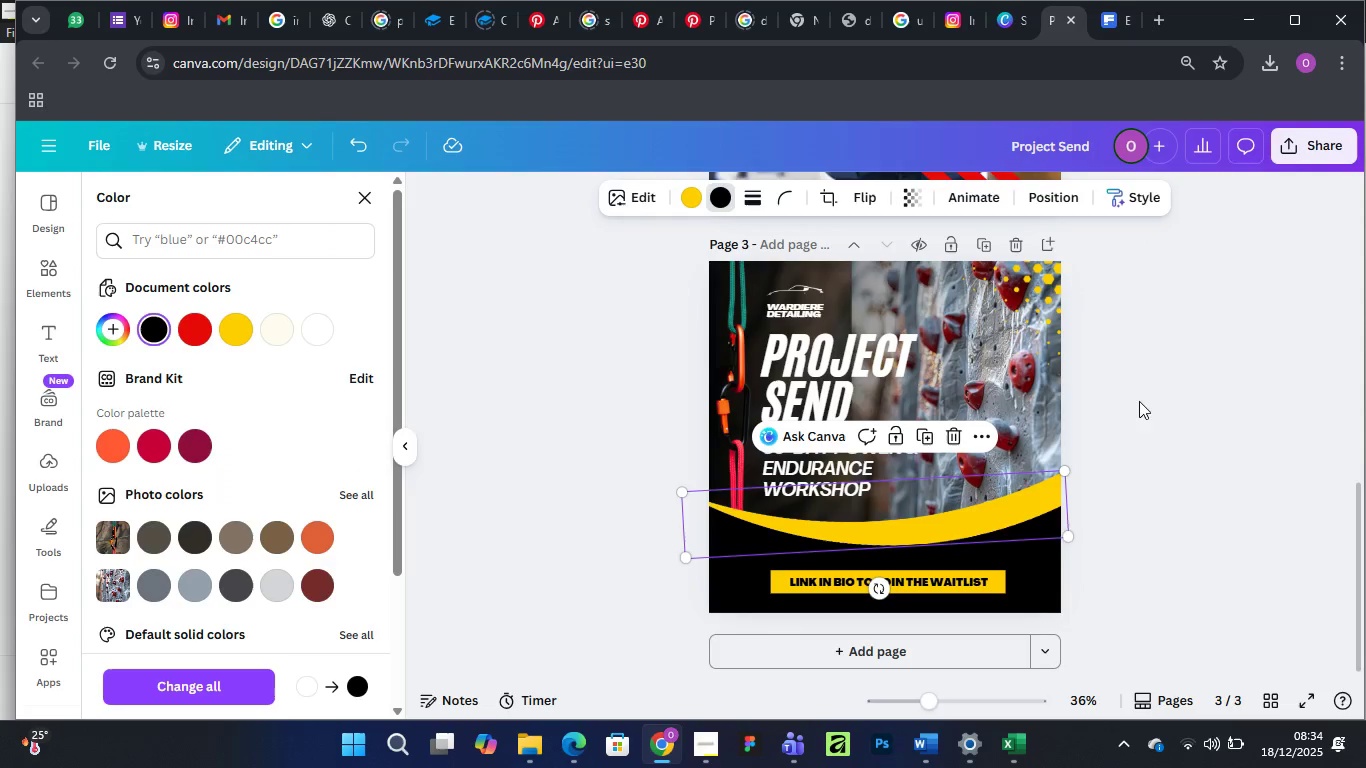 
left_click([1240, 422])
 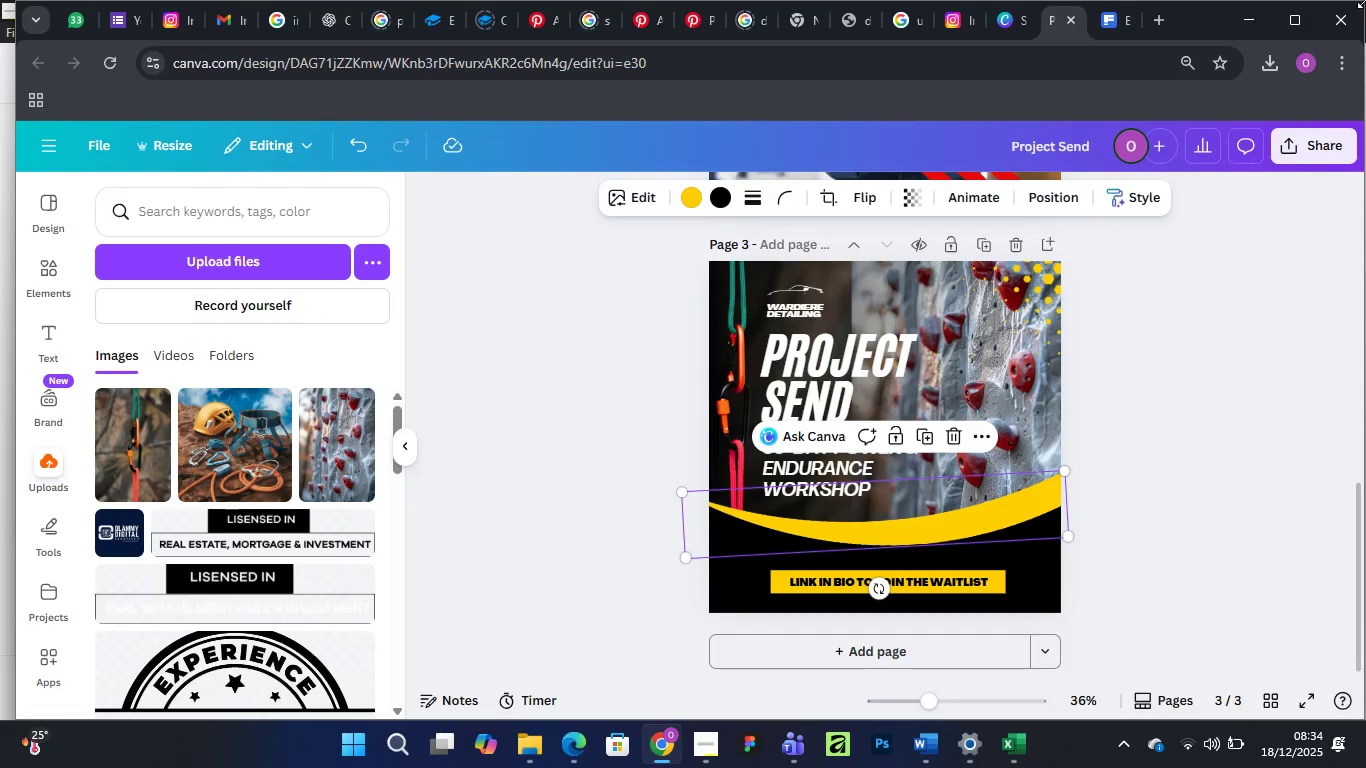 
wait(5.51)
 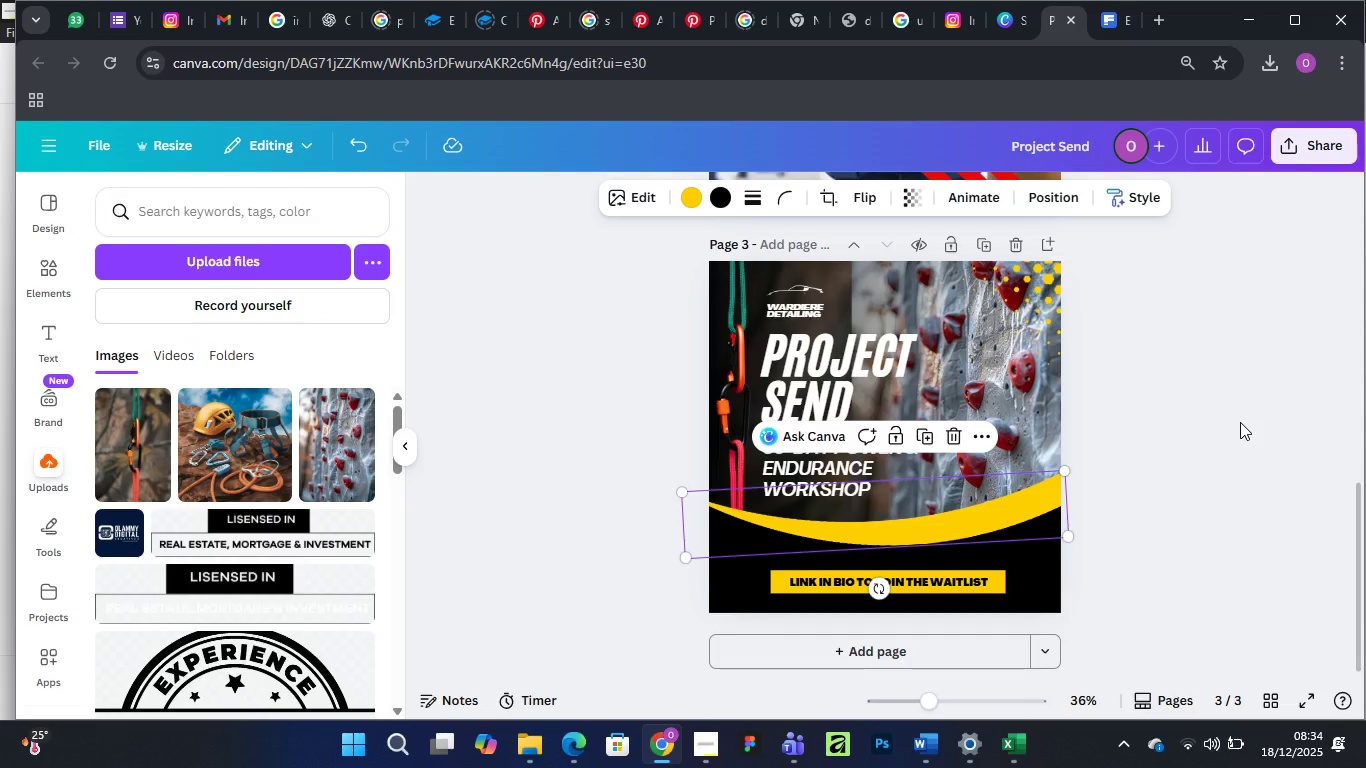 
left_click([1218, 351])
 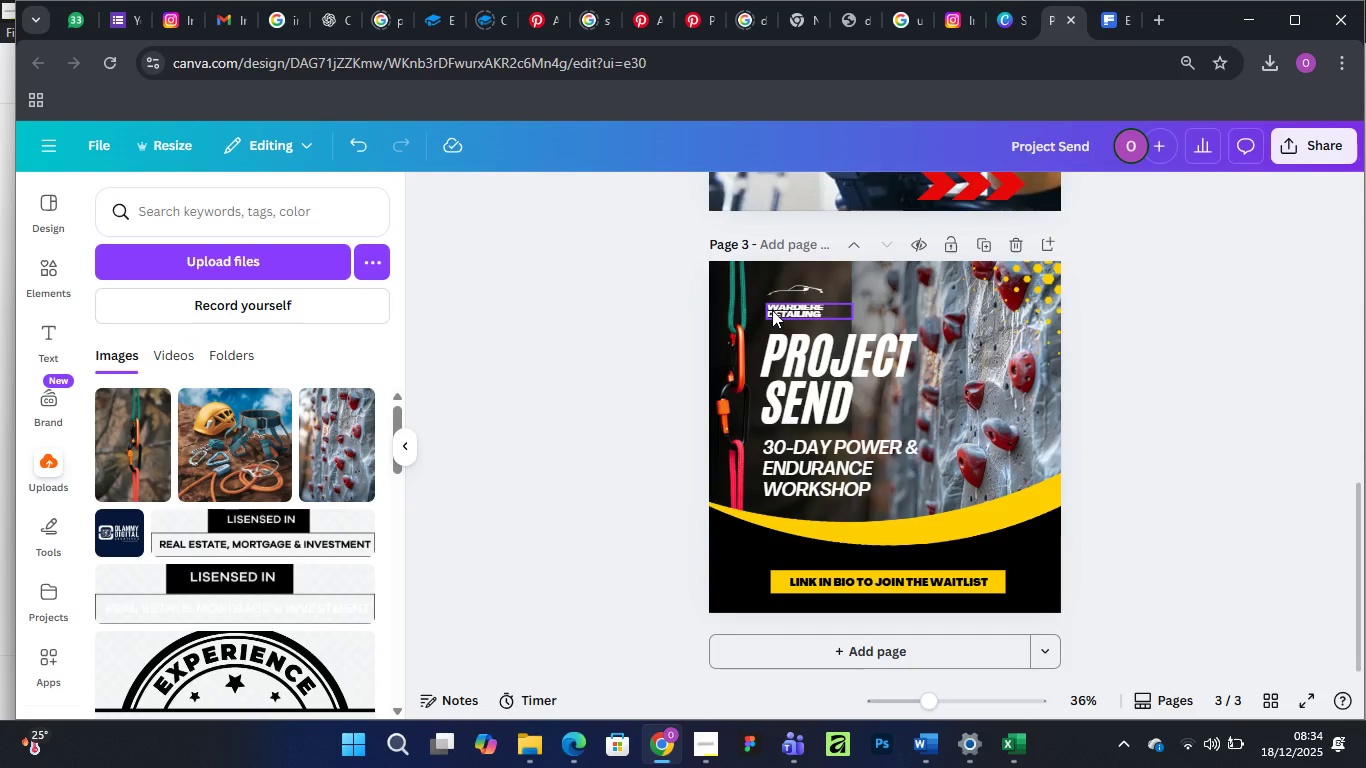 
wait(6.91)
 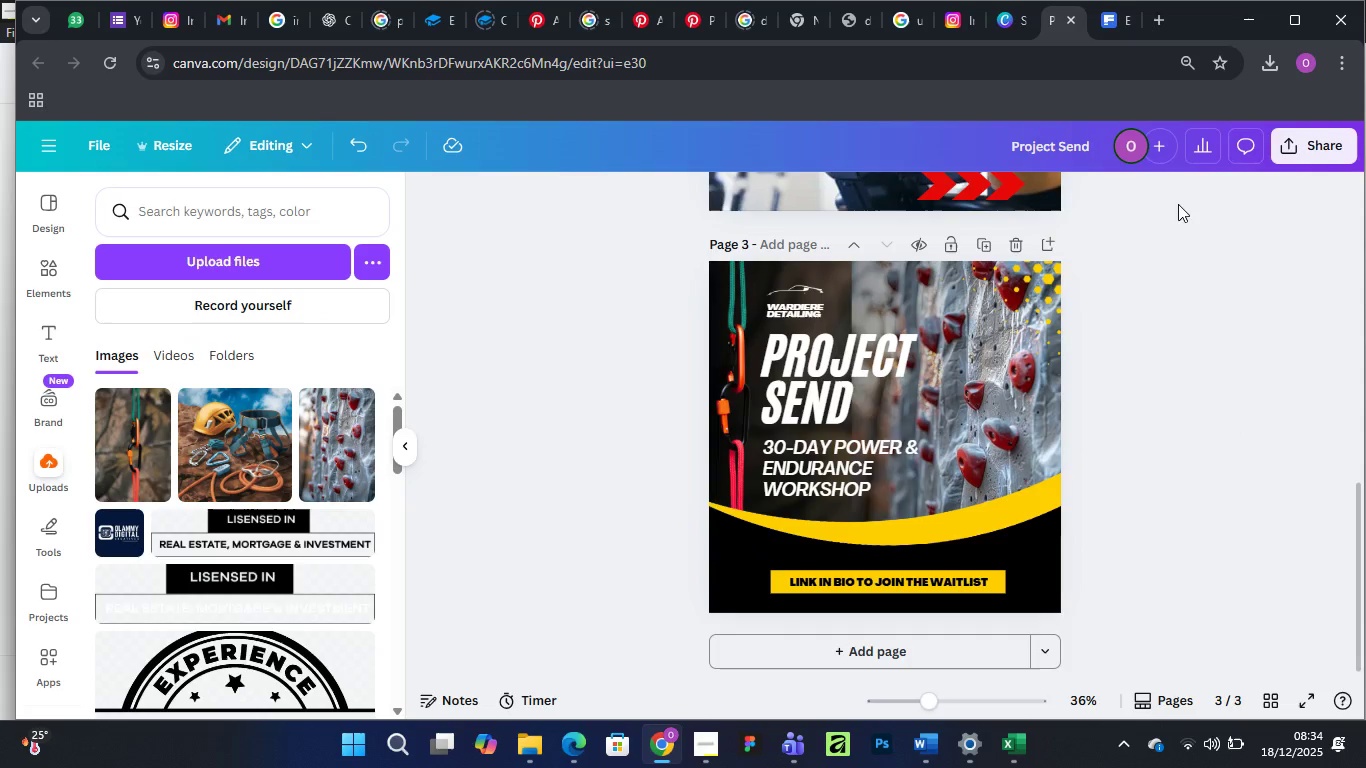 
scroll: coordinate [882, 327], scroll_direction: up, amount: 3.0
 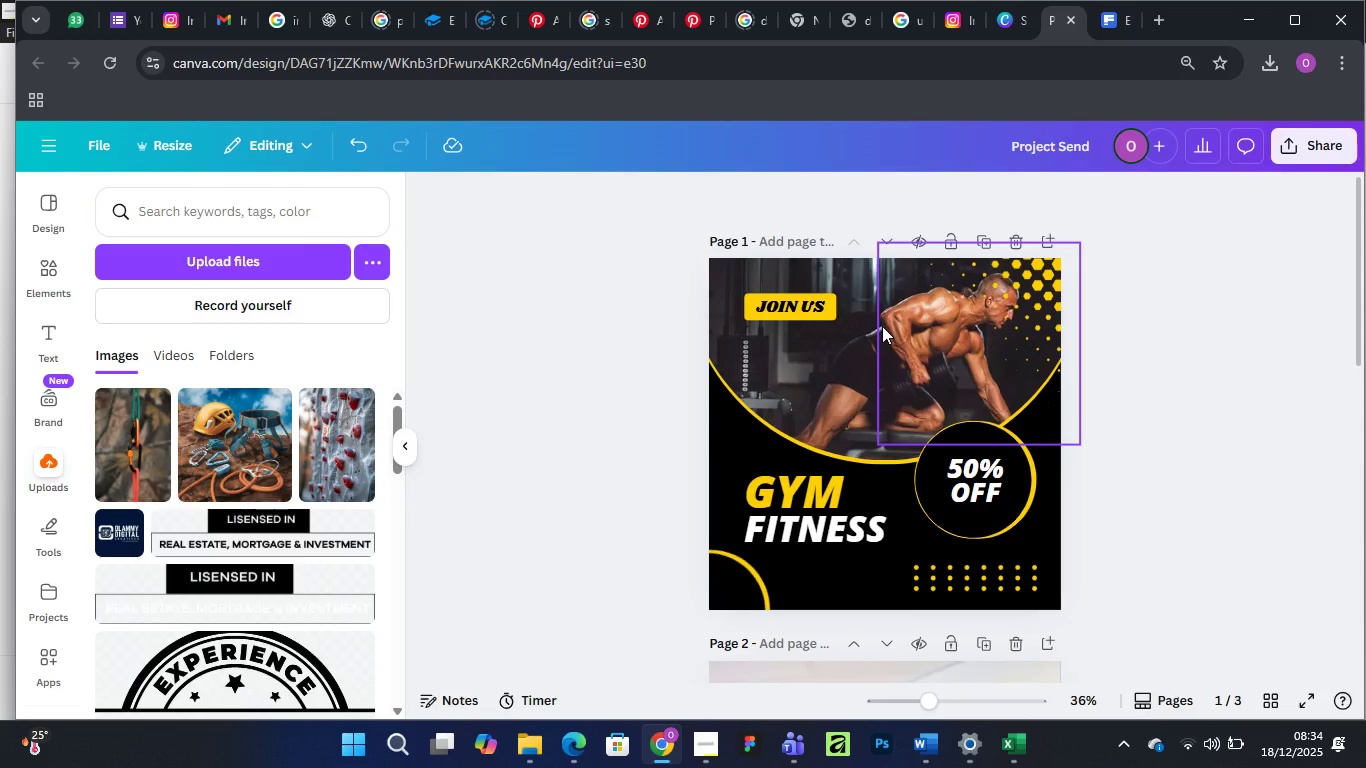 
scroll: coordinate [883, 324], scroll_direction: down, amount: 4.0
 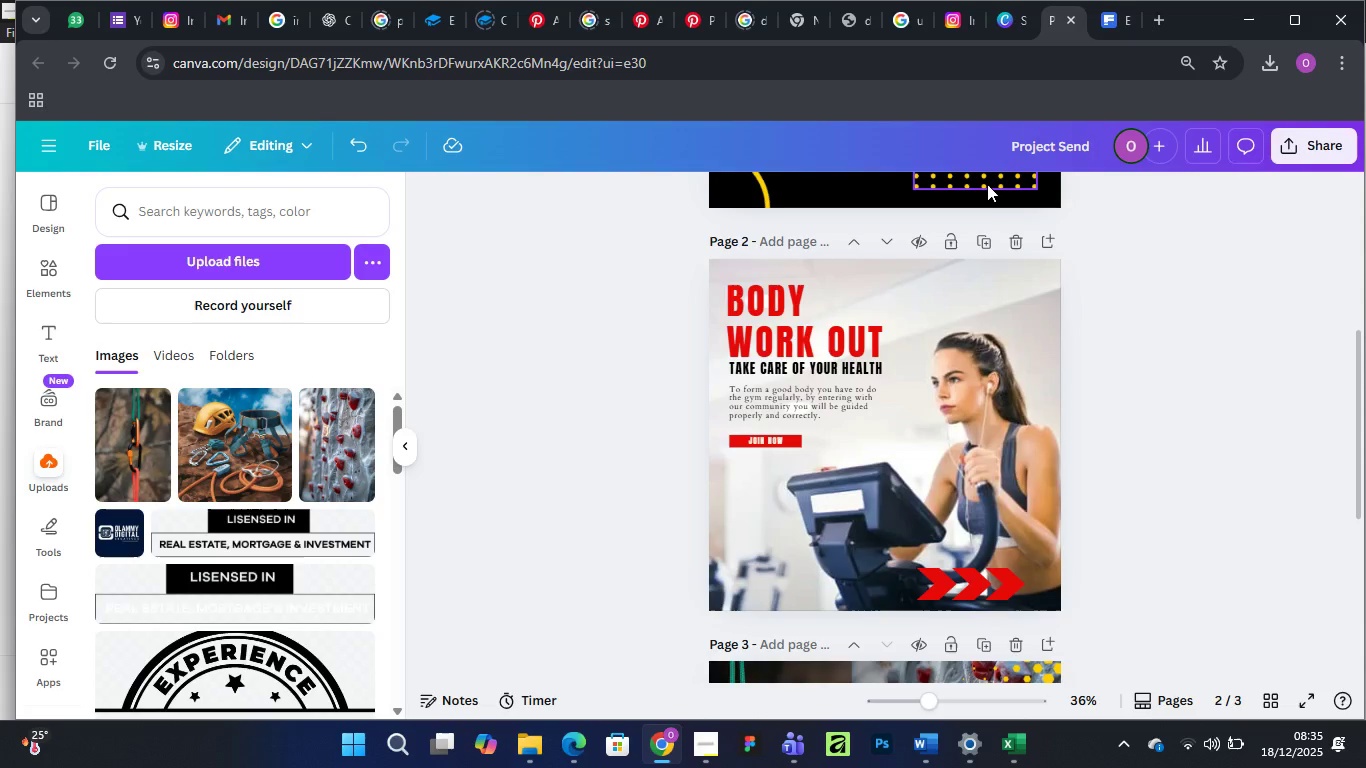 
left_click([987, 184])
 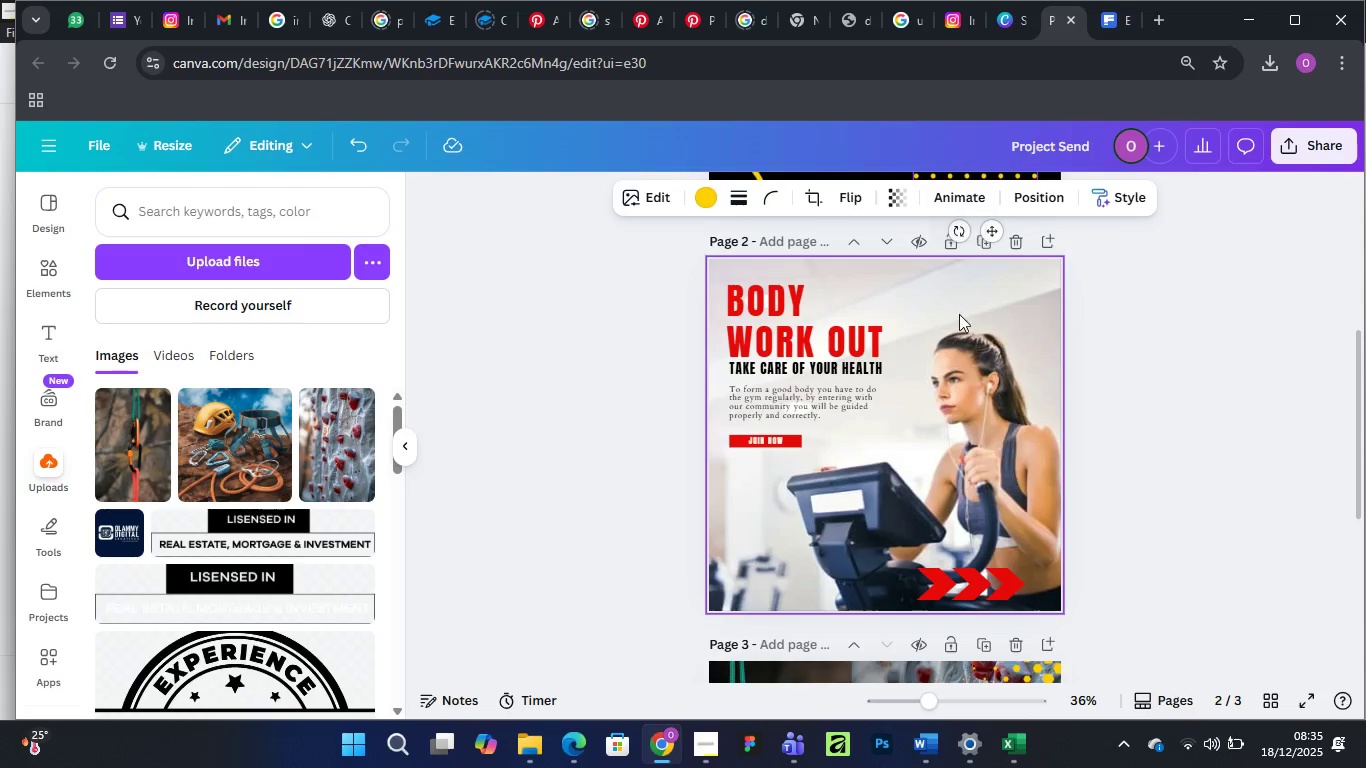 
right_click([969, 275])
 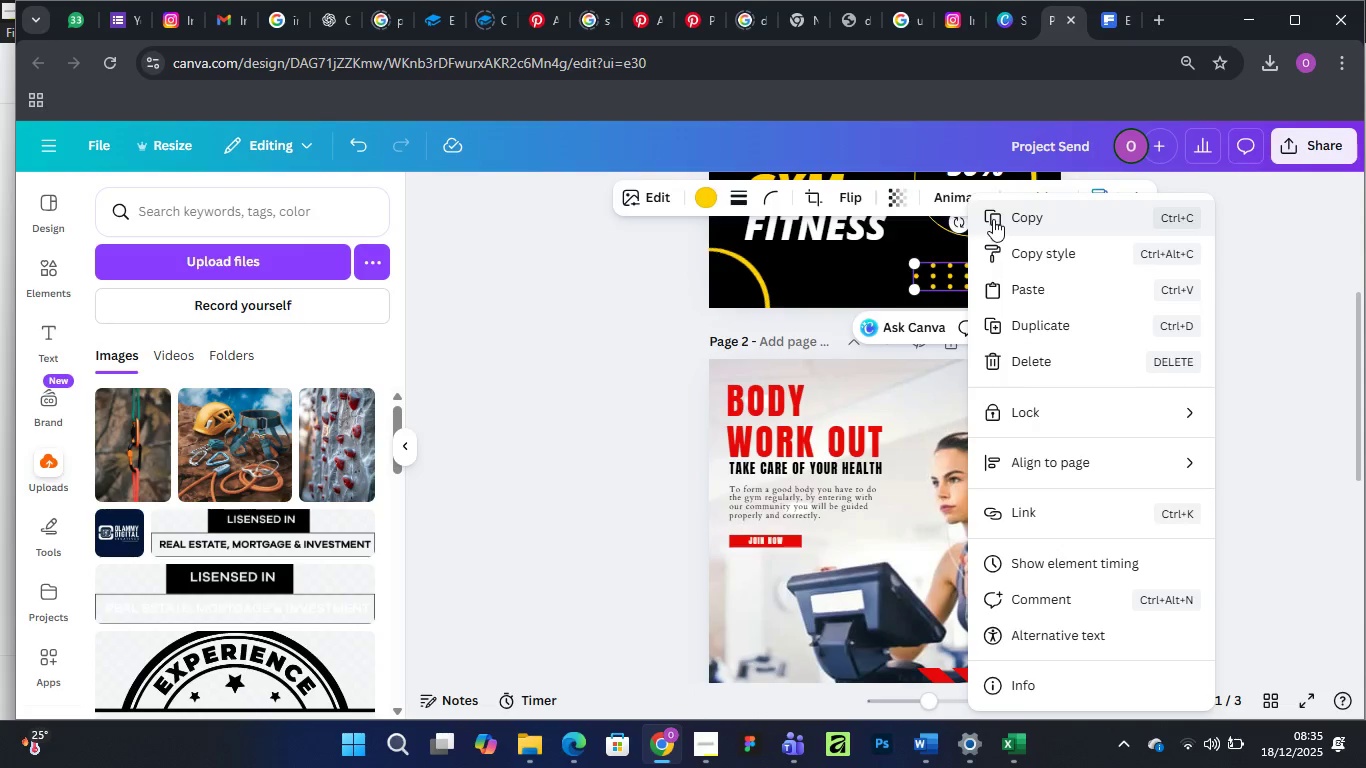 
scroll: coordinate [961, 315], scroll_direction: up, amount: 1.0
 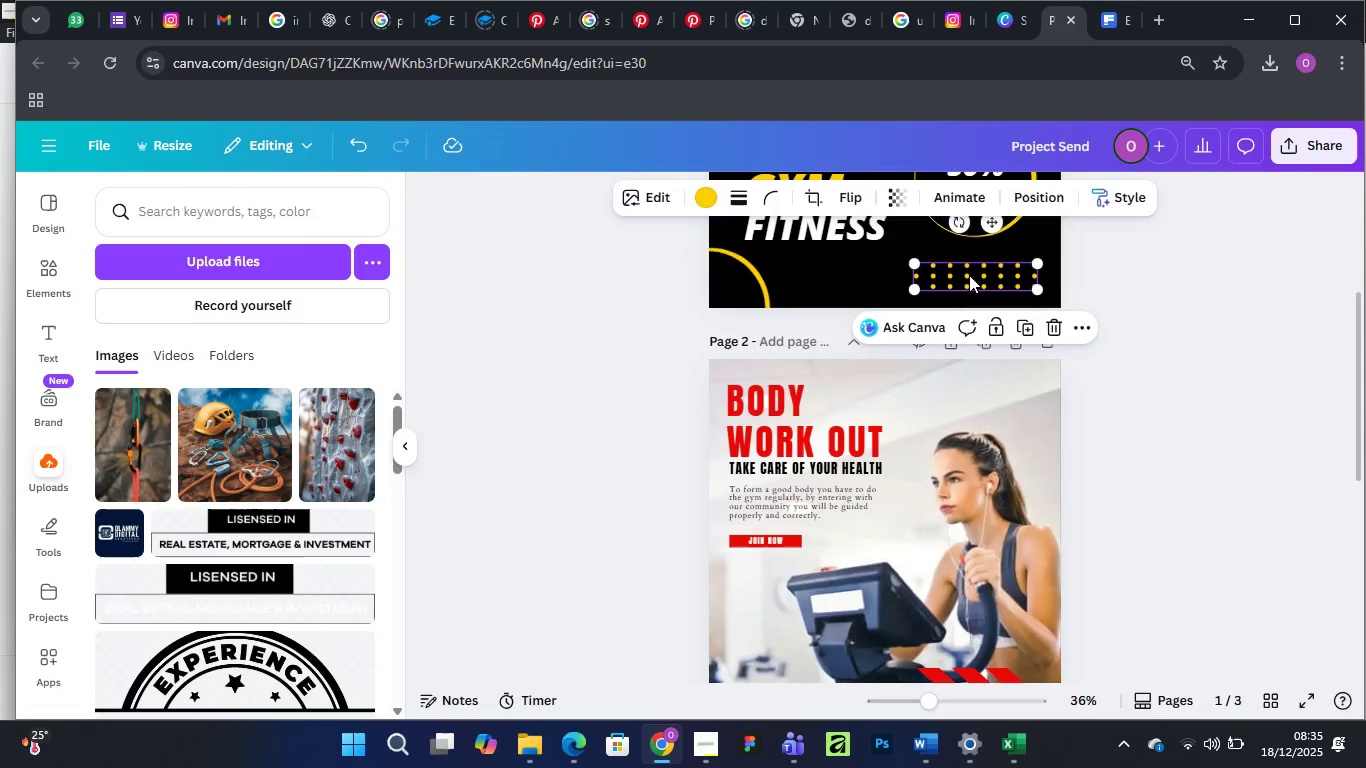 
left_click([993, 219])
 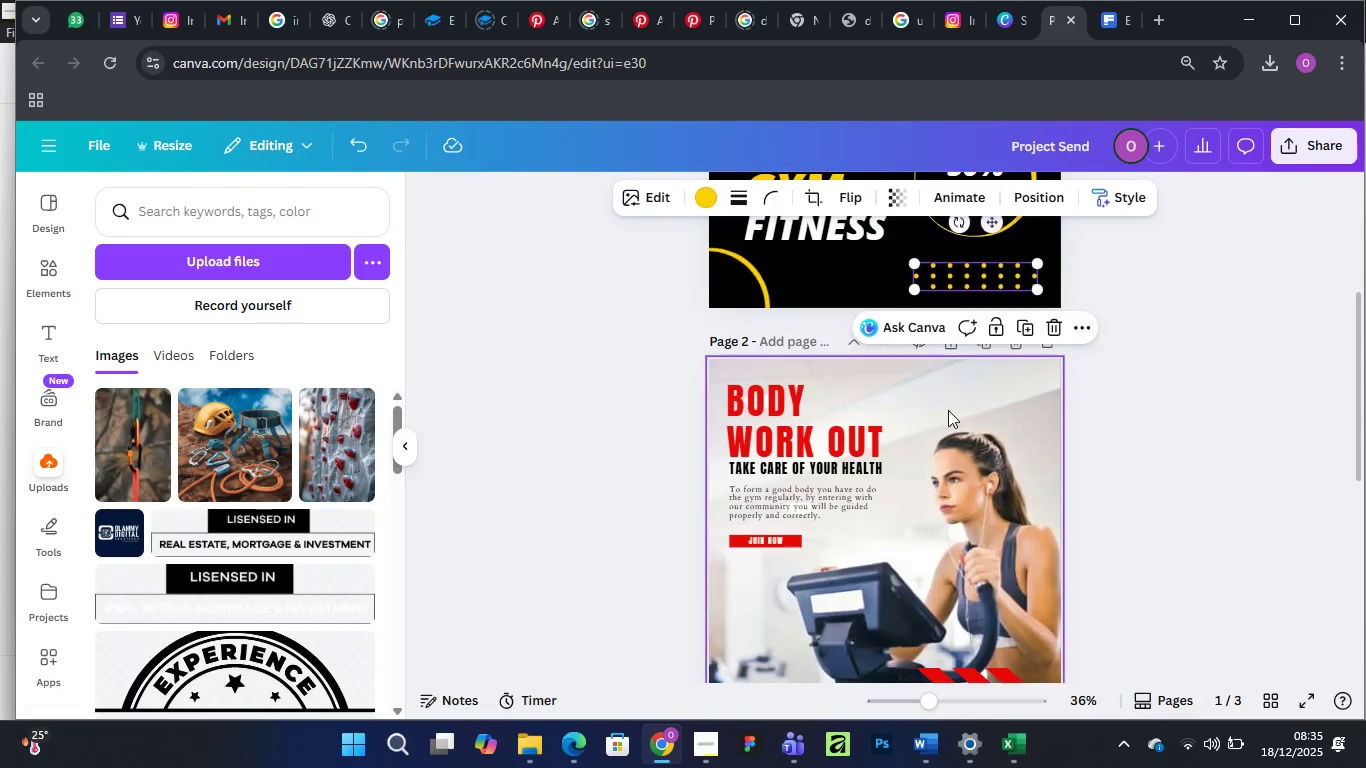 
hold_key(key=ControlLeft, duration=1.5)
 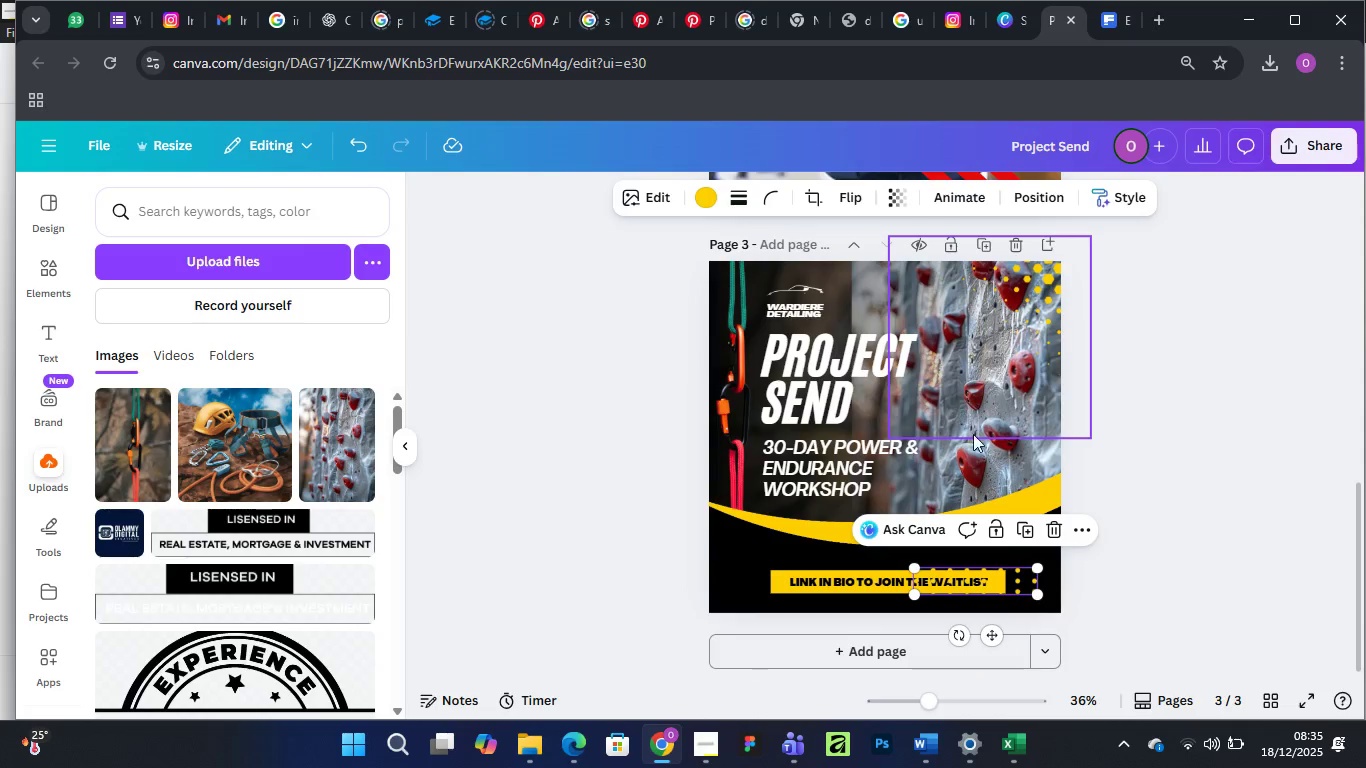 
scroll: coordinate [948, 410], scroll_direction: down, amount: 10.0
 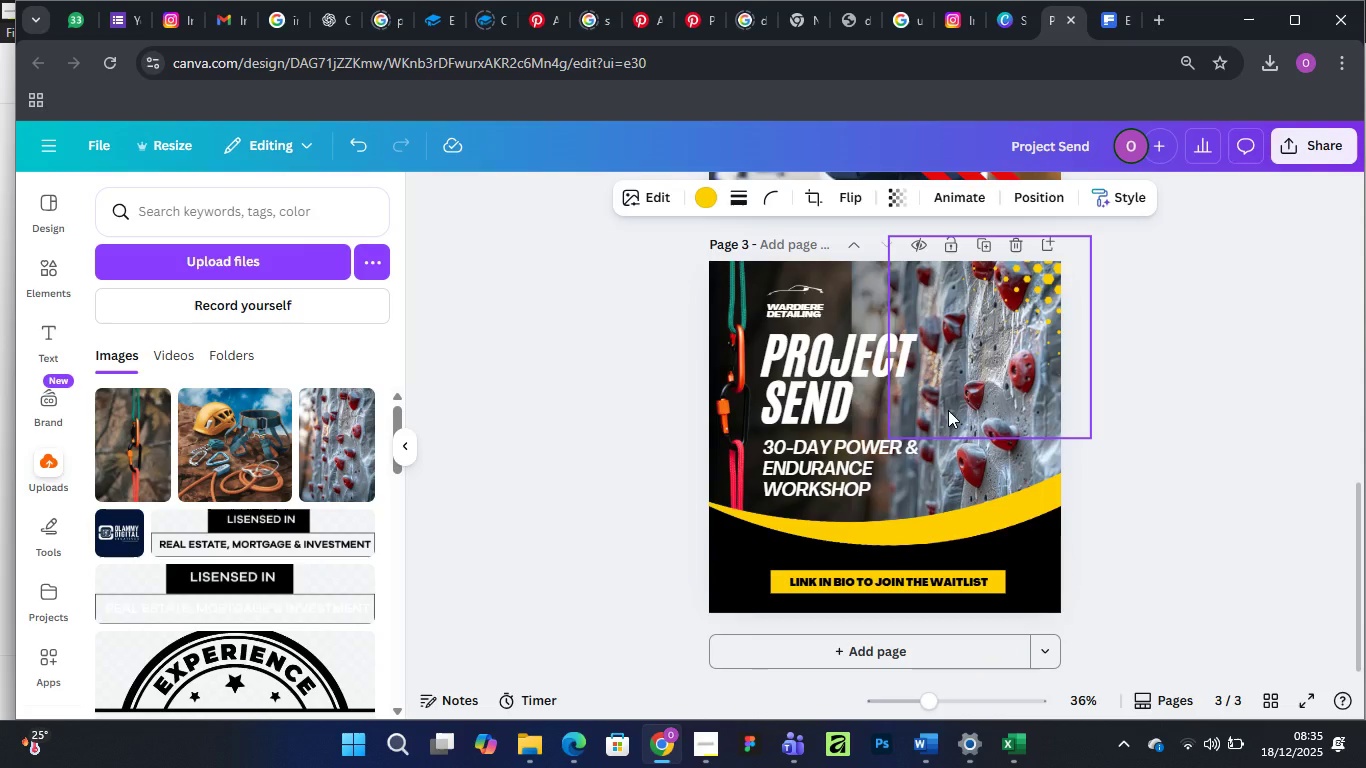 
key(Control+V)
 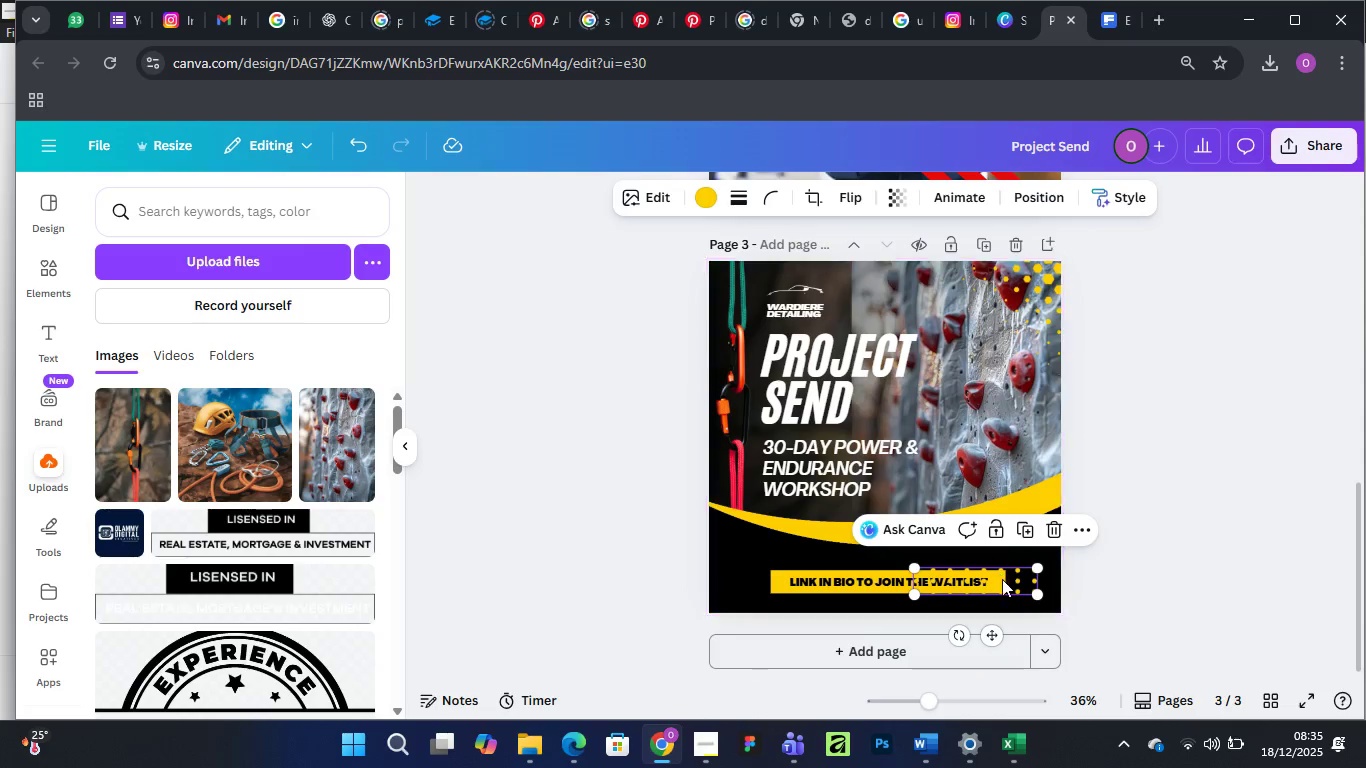 
left_click_drag(start_coordinate=[1002, 579], to_coordinate=[1107, 581])
 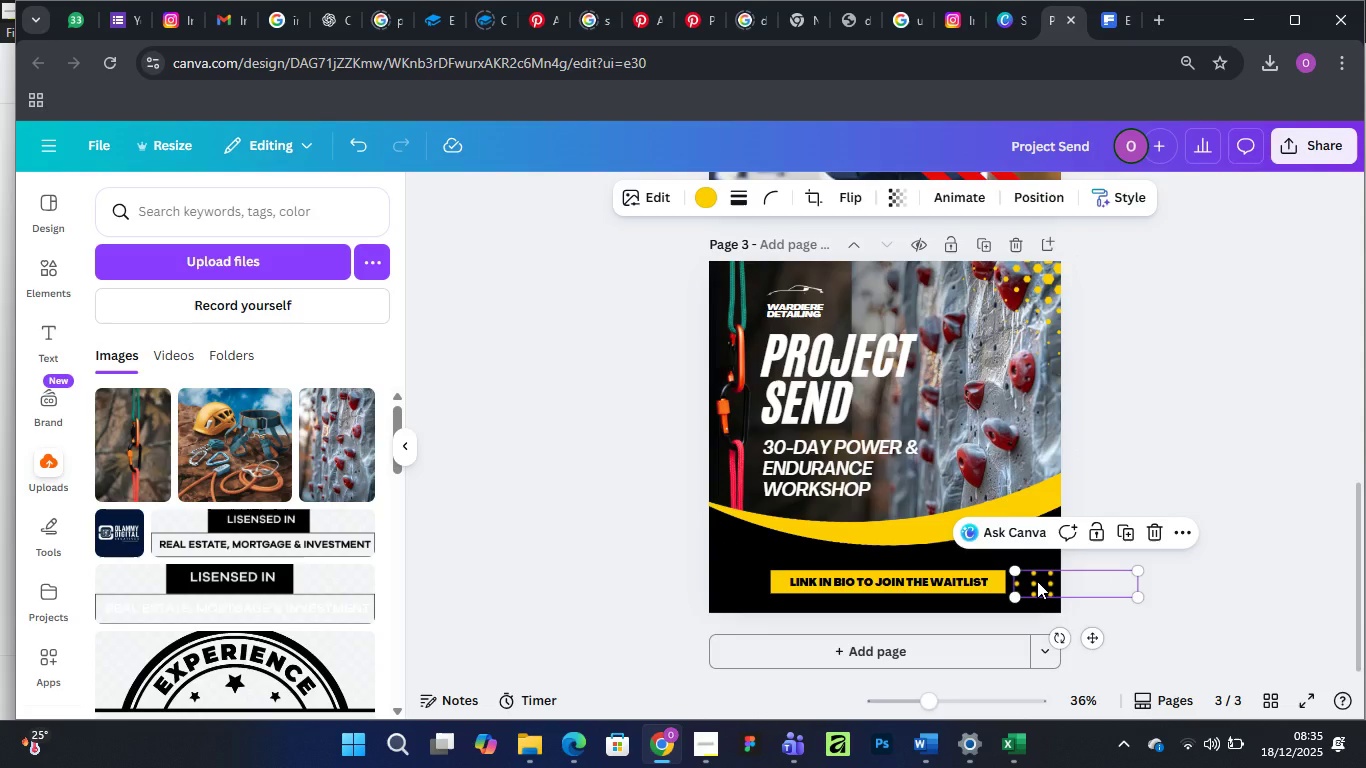 
hold_key(key=AltLeft, duration=1.5)
left_click_drag(start_coordinate=[1037, 581], to_coordinate=[647, 579])
 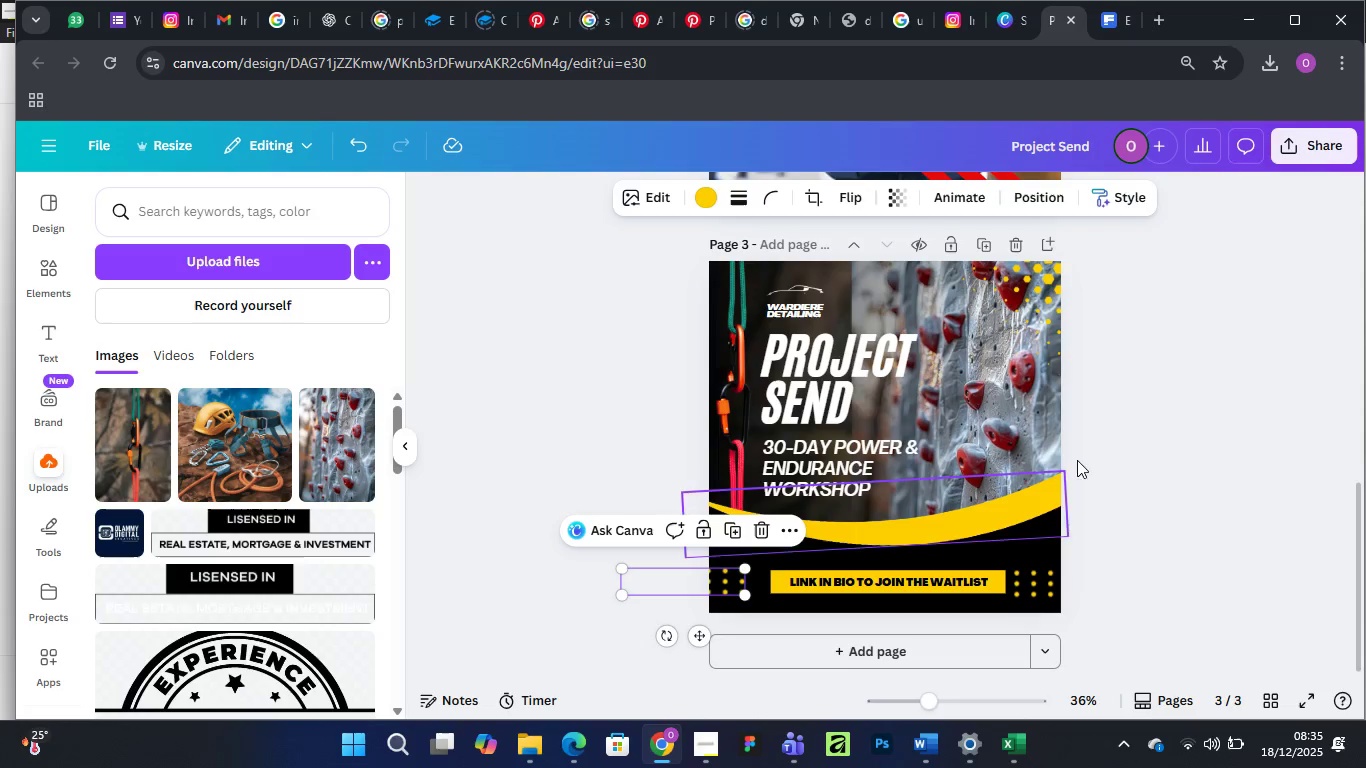 
hold_key(key=AltLeft, duration=1.51)
 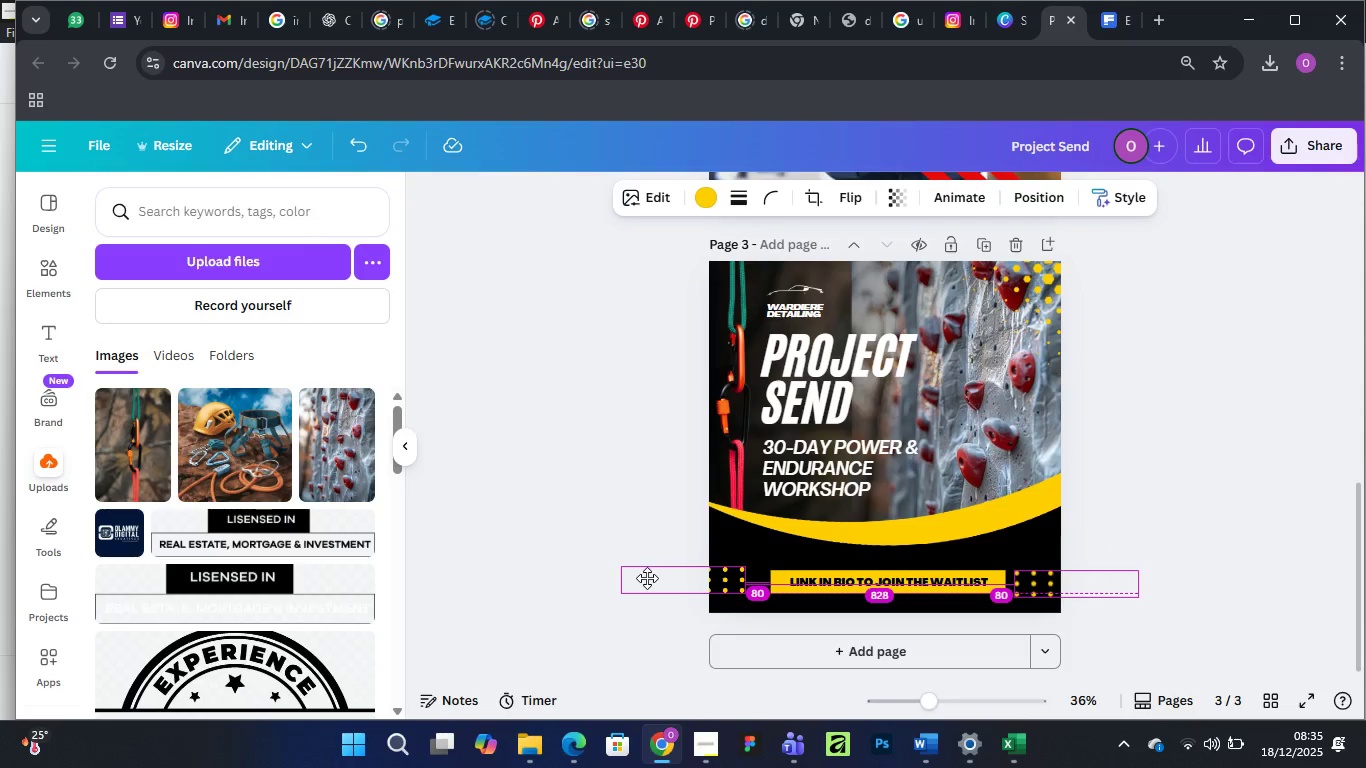 
hold_key(key=AltLeft, duration=1.52)
 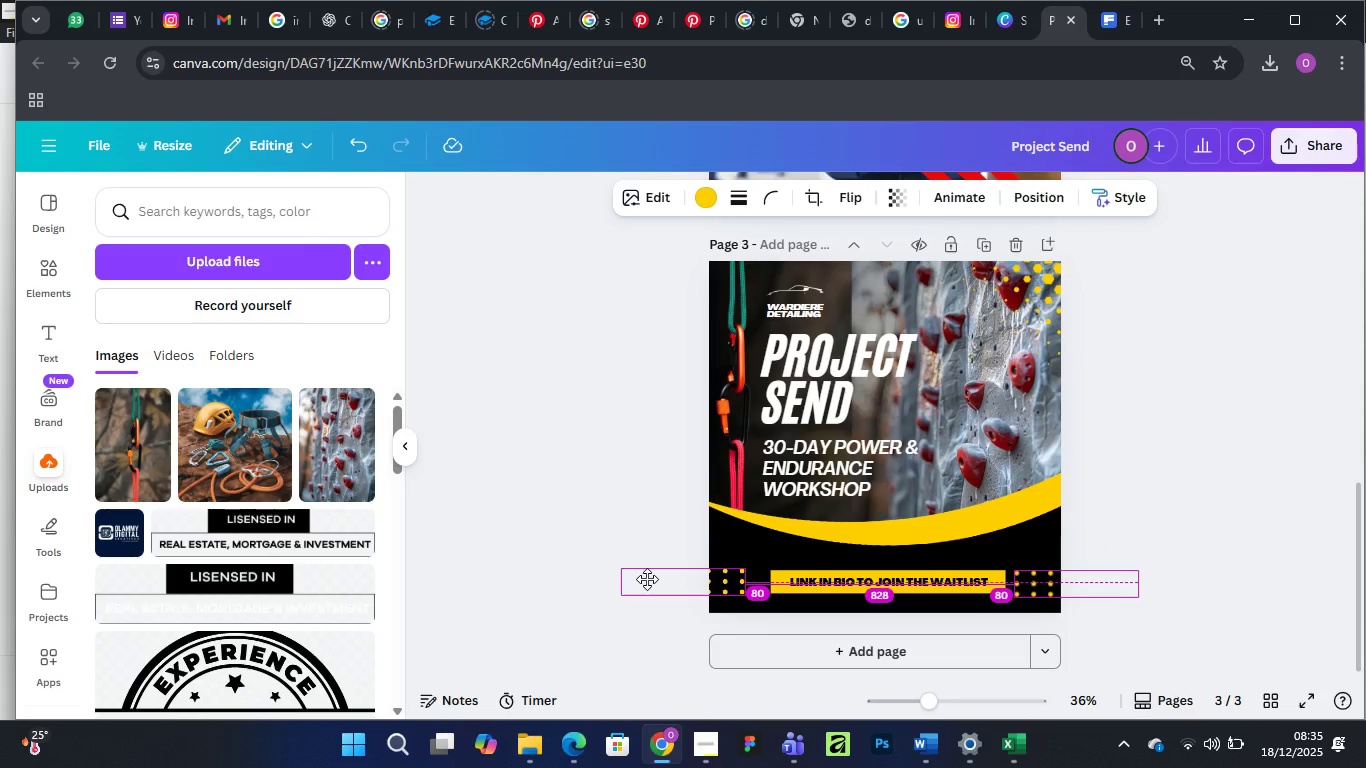 
hold_key(key=AltLeft, duration=1.52)
 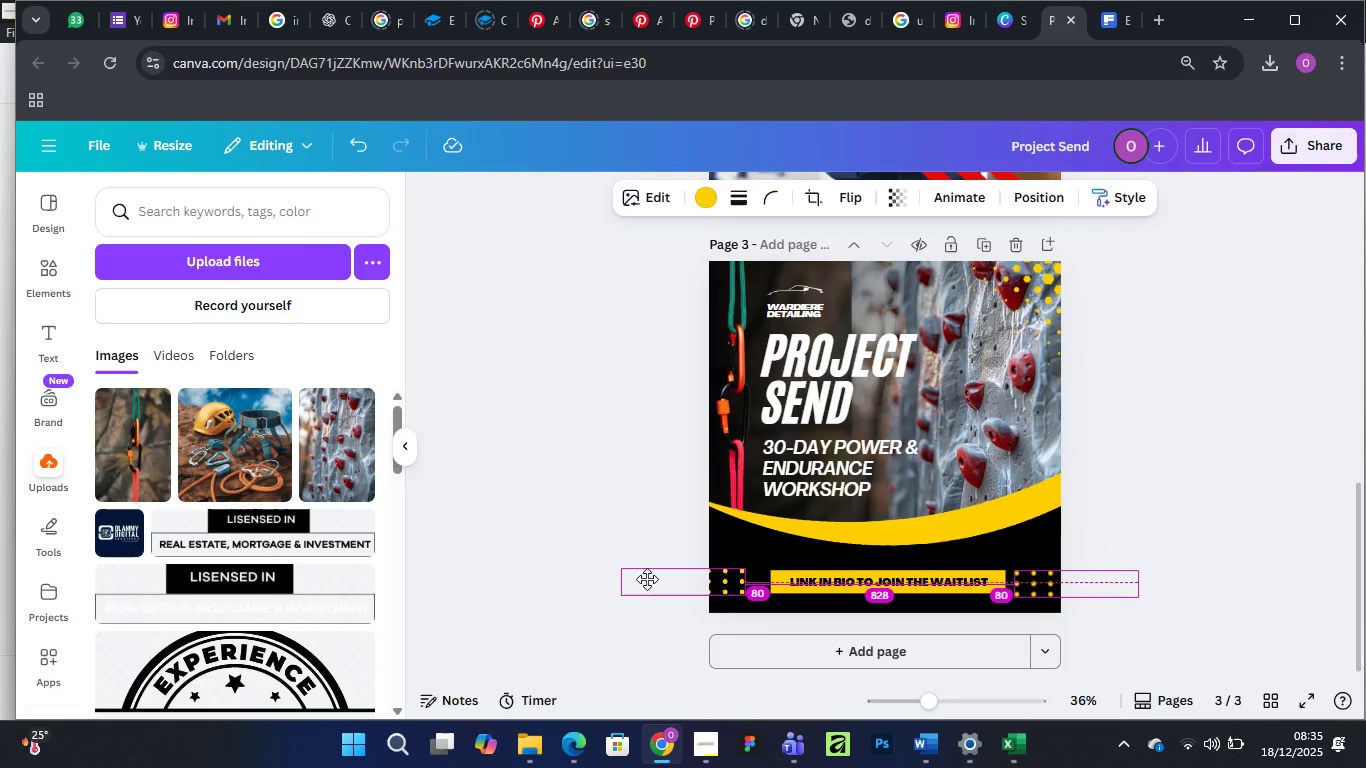 
hold_key(key=AltLeft, duration=1.08)
 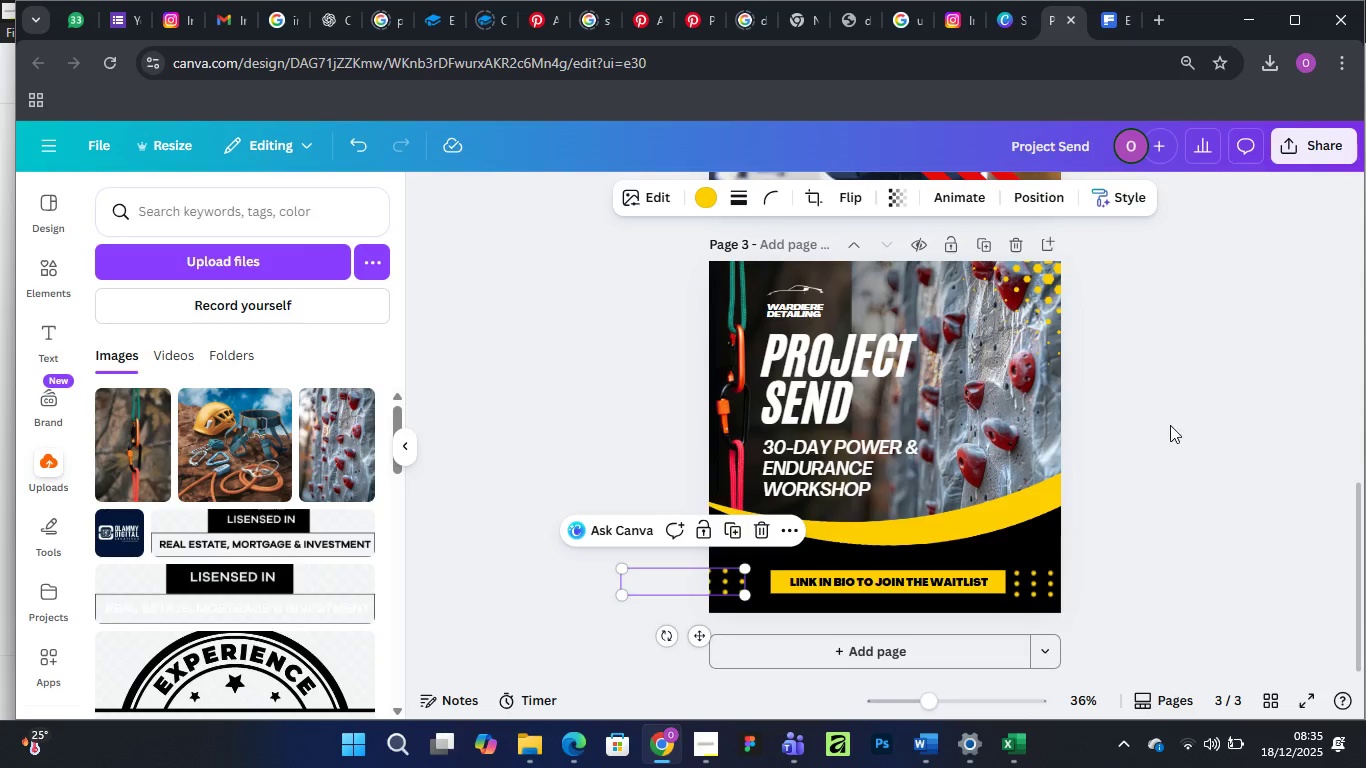 
left_click([1172, 424])
 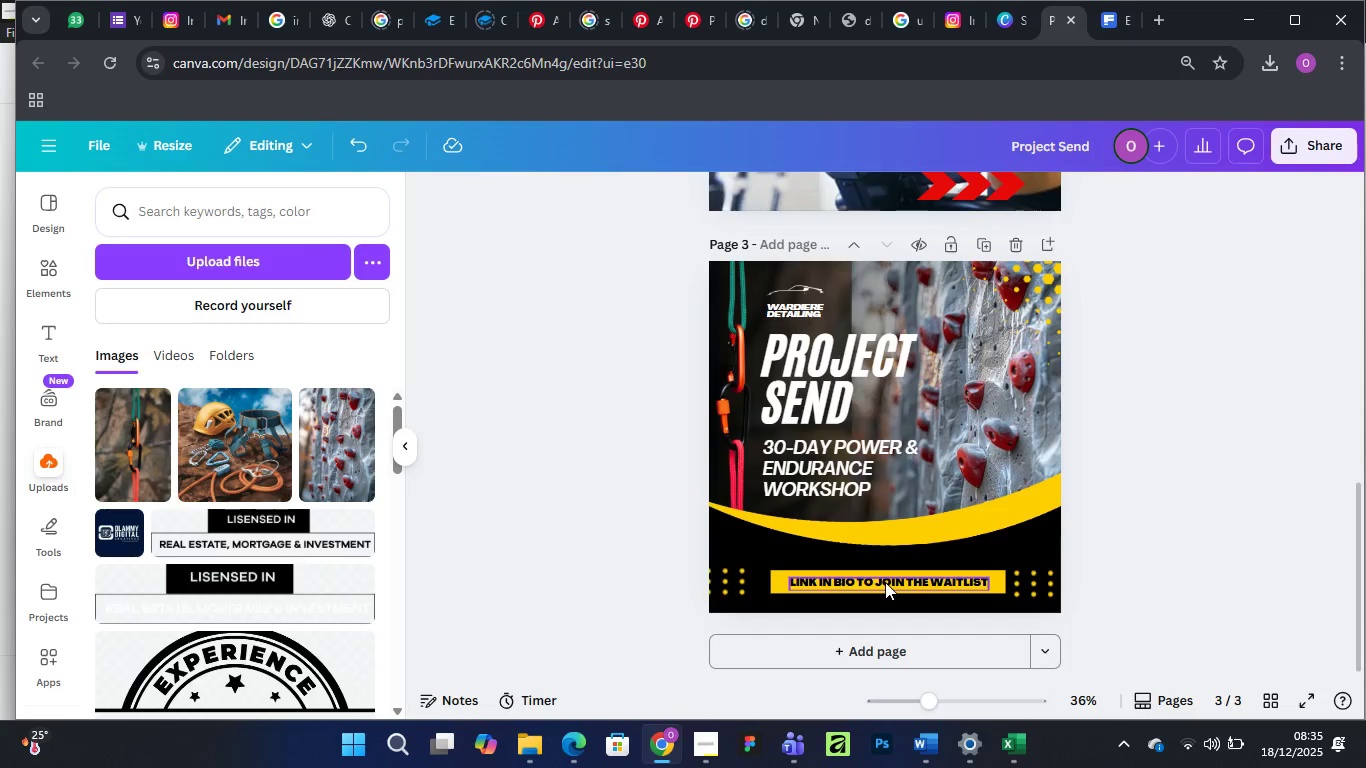 
left_click([885, 583])
 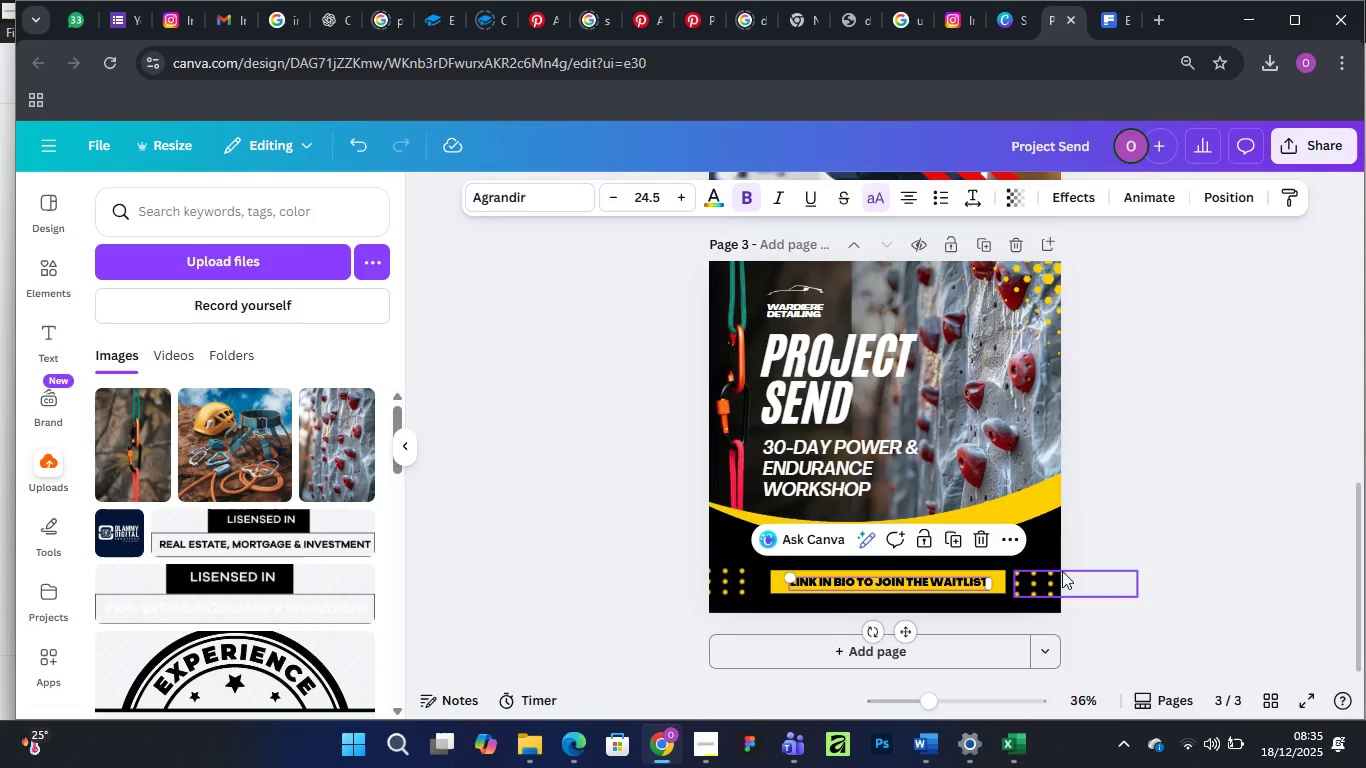 
left_click([1251, 426])
 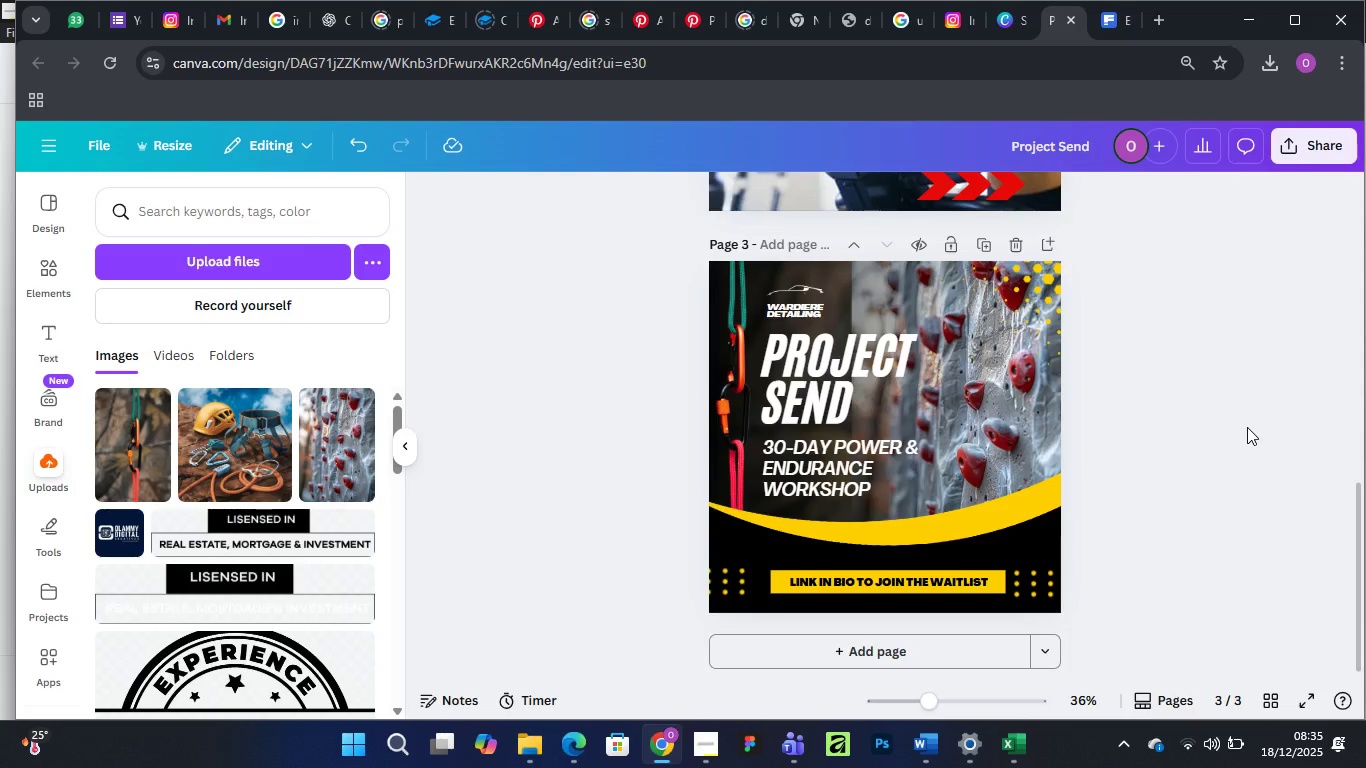 
key(Control+Equal)
 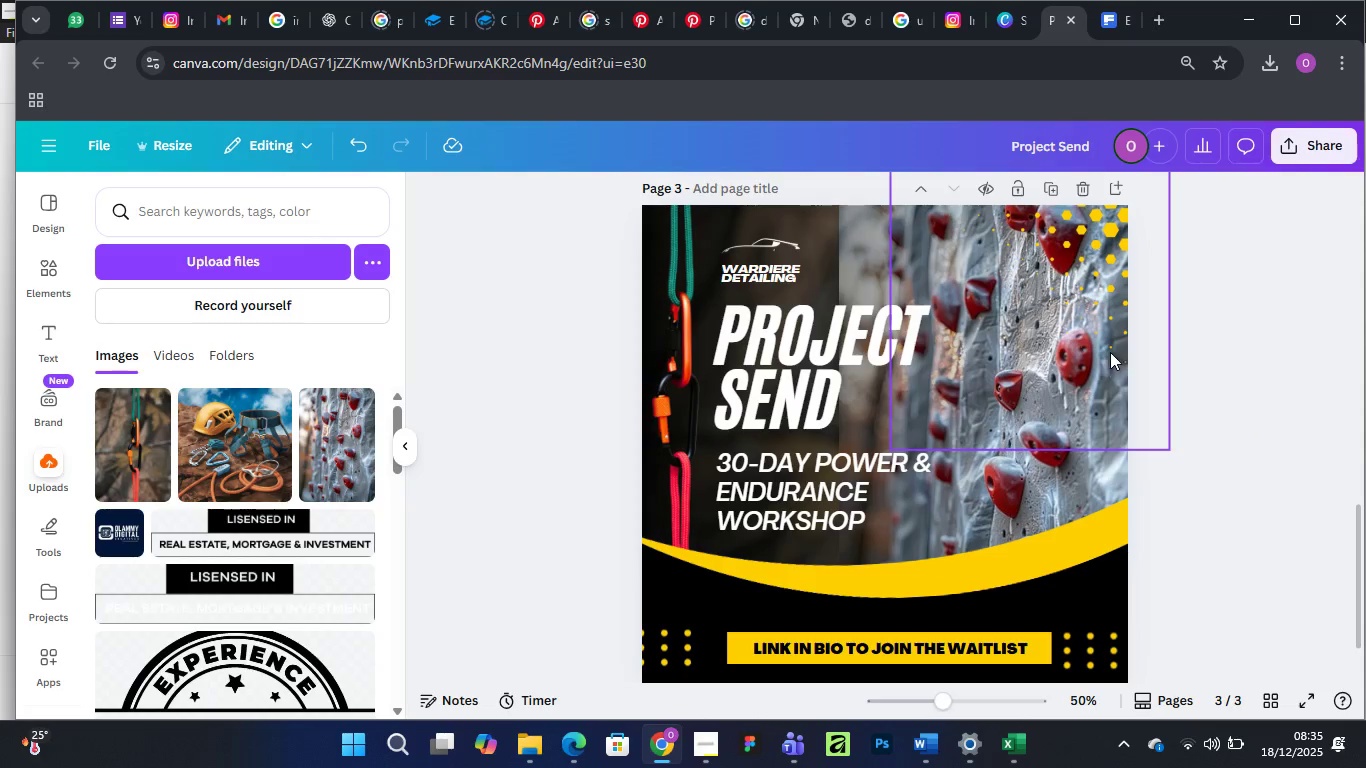 
scroll: coordinate [850, 479], scroll_direction: down, amount: 4.0
 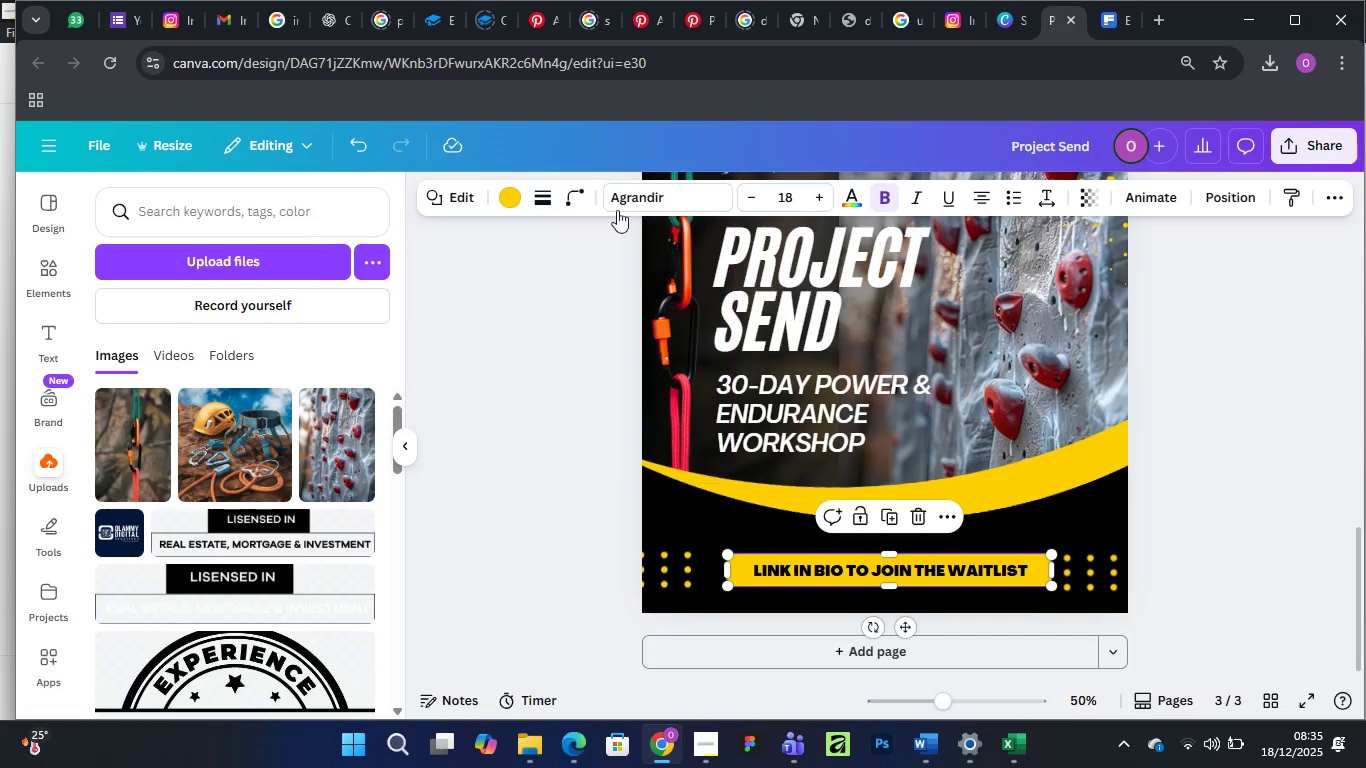 
left_click([566, 202])
 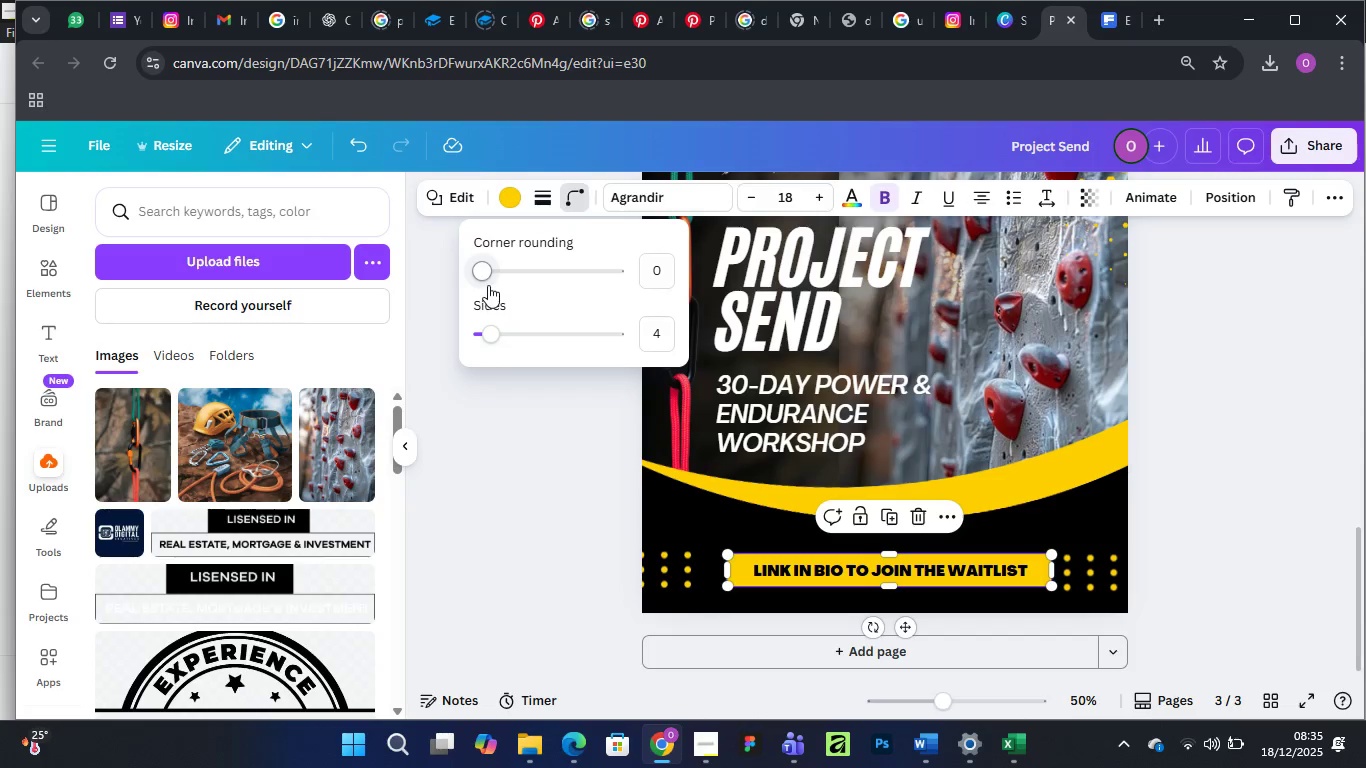 
left_click_drag(start_coordinate=[487, 270], to_coordinate=[519, 276])
 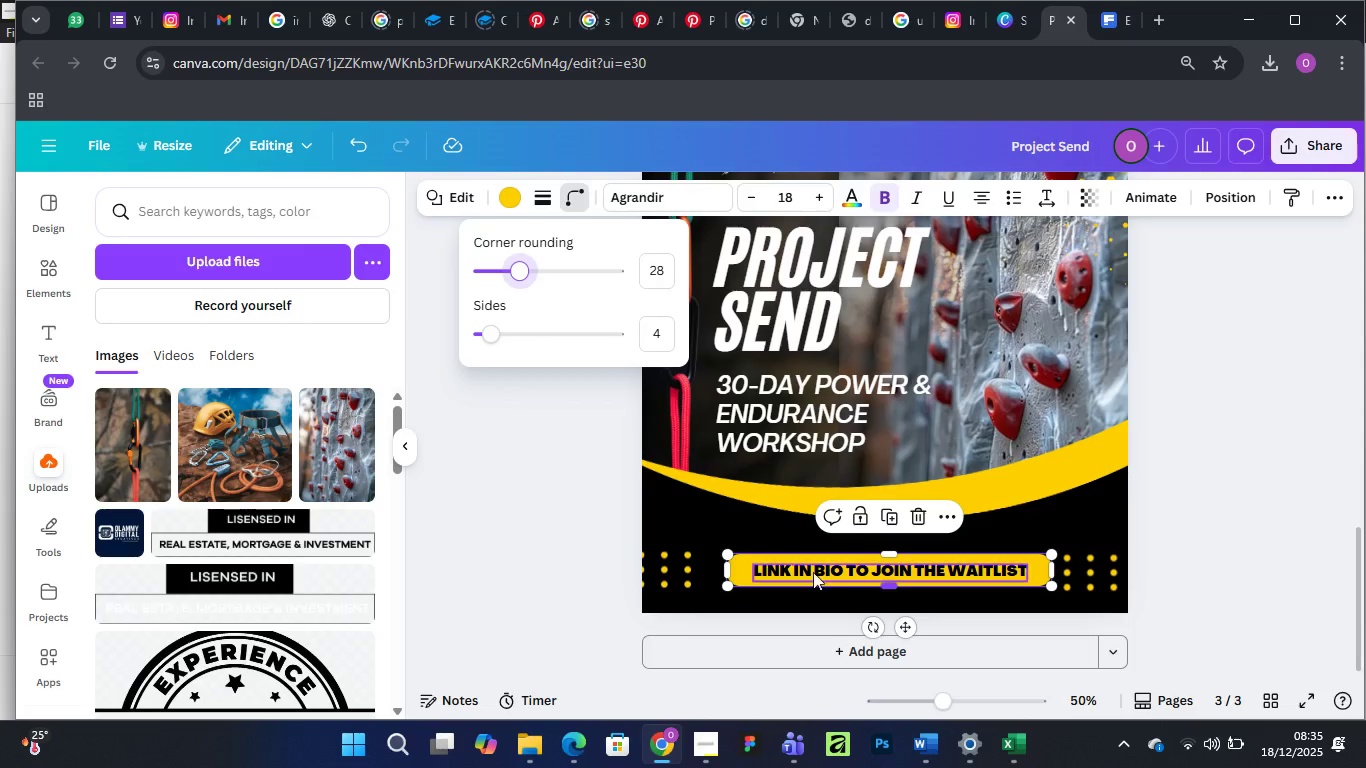 
left_click([1219, 391])